 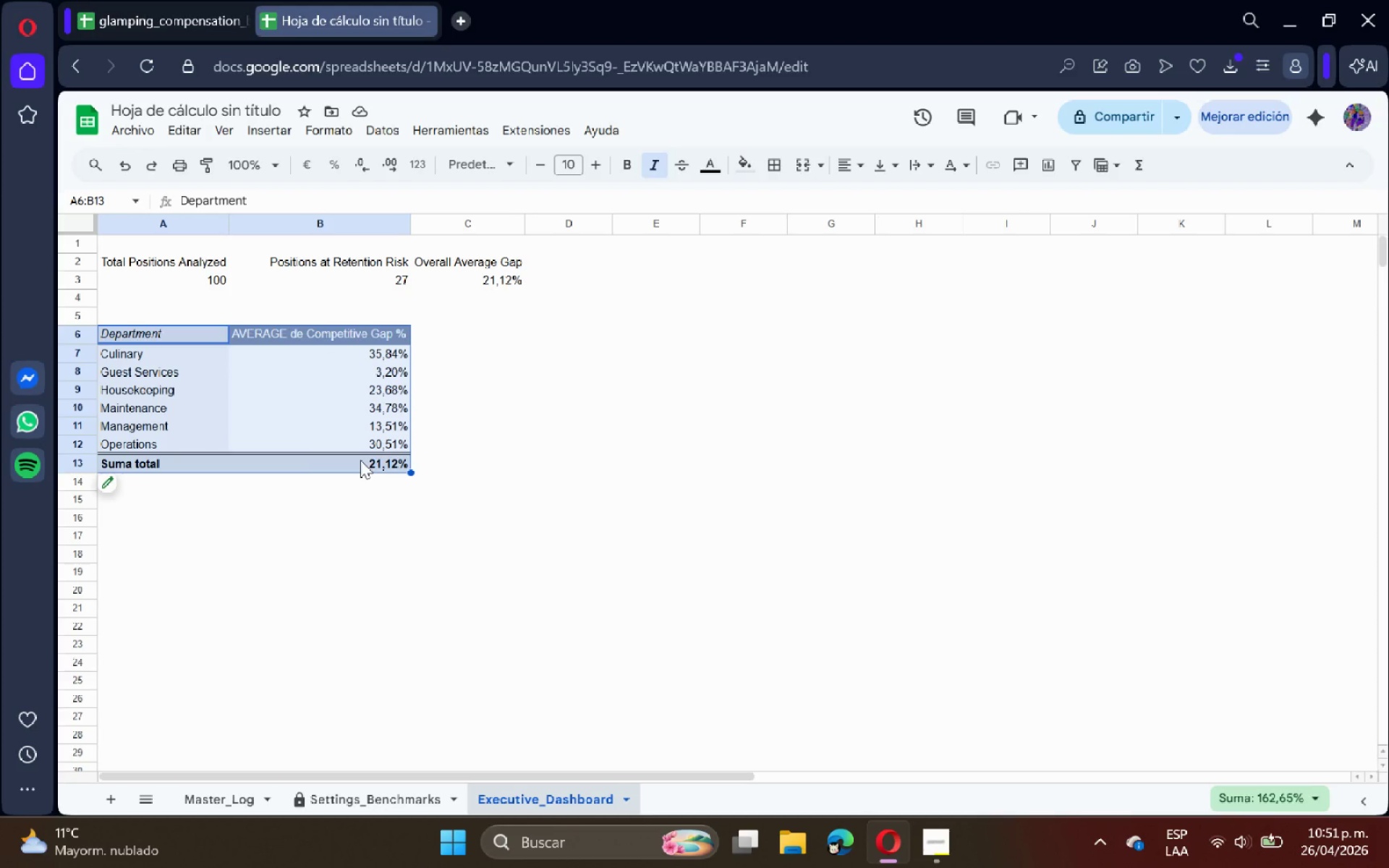 
left_click([278, 128])
 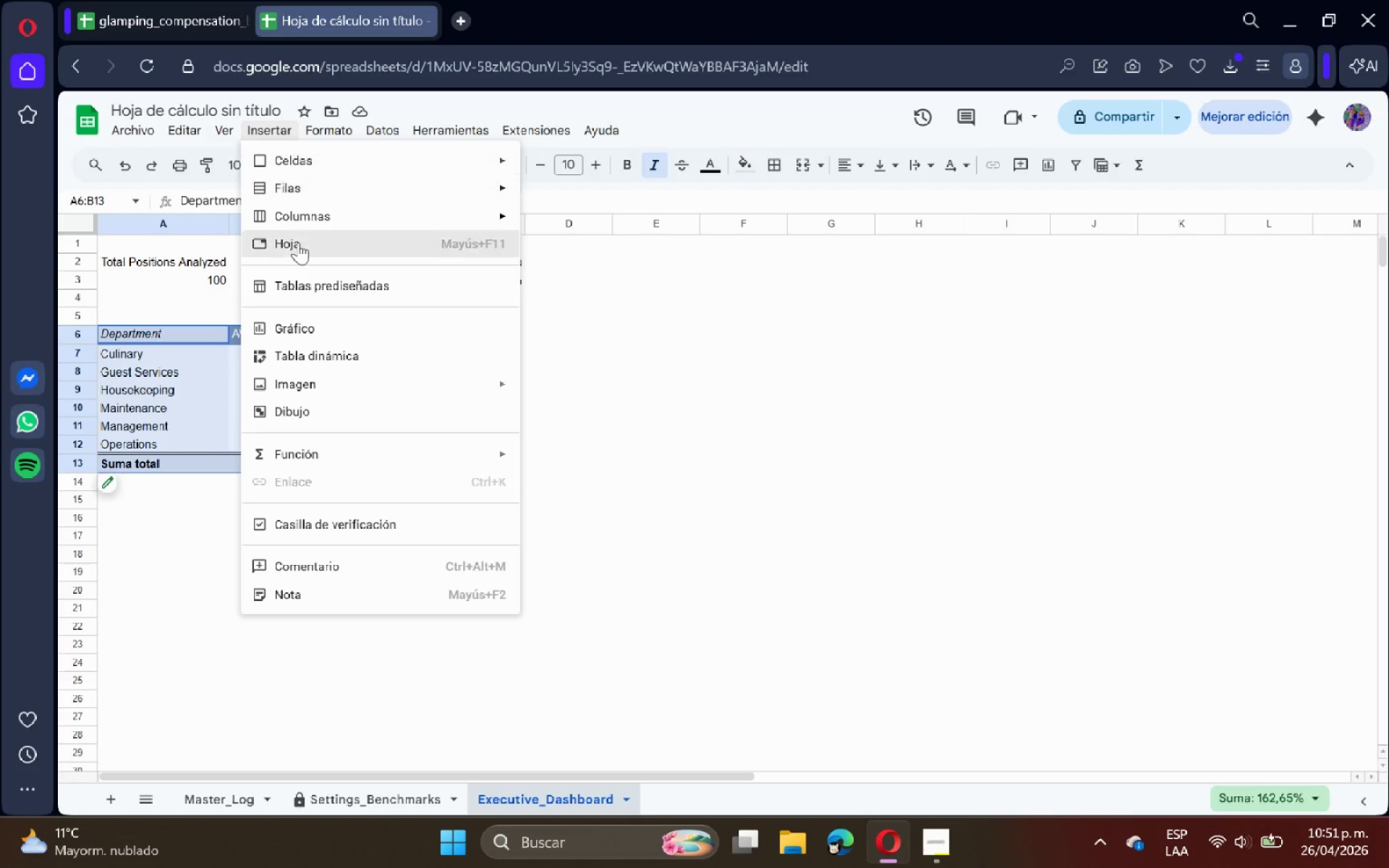 
left_click([313, 321])
 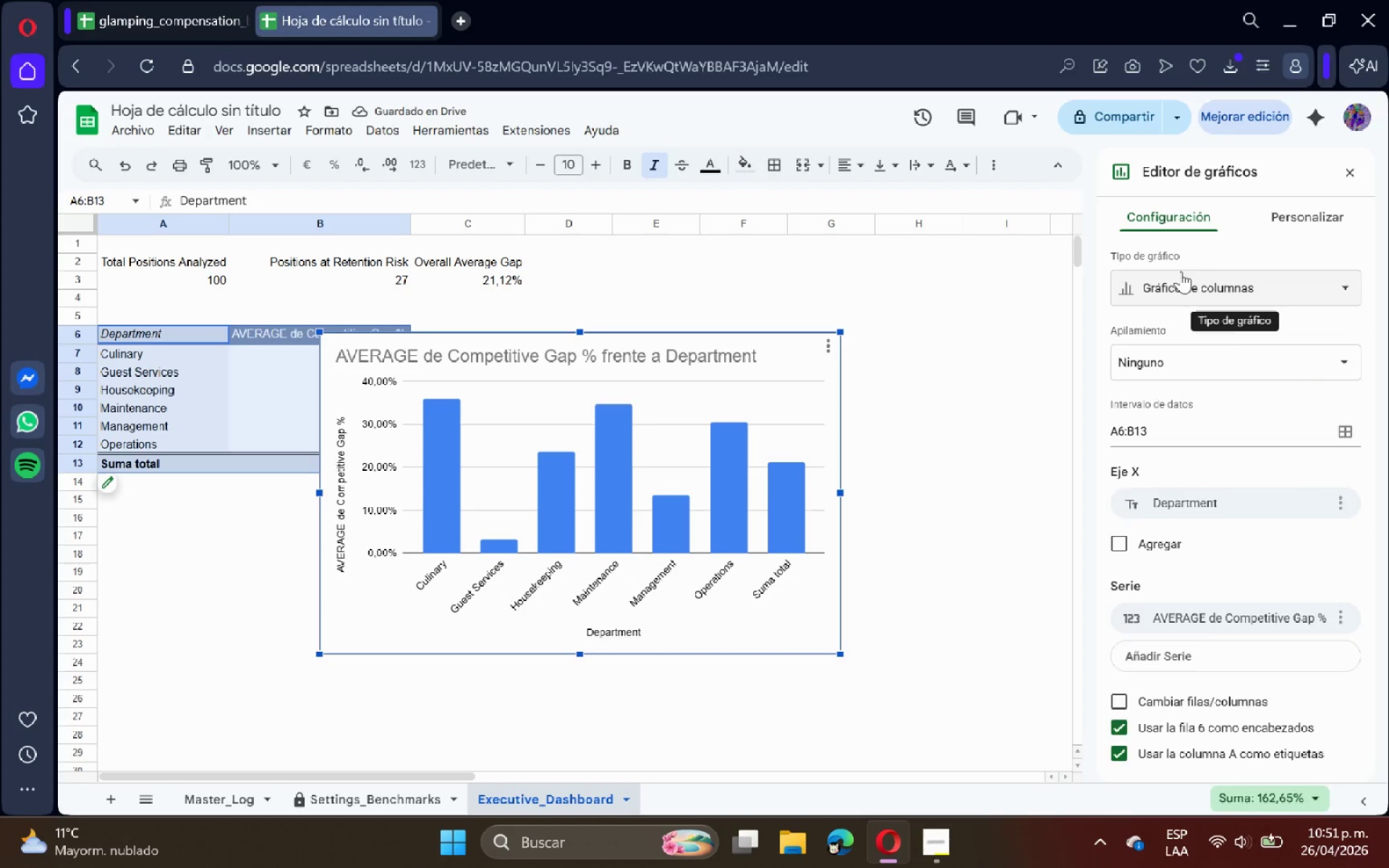 
left_click([1261, 380])
 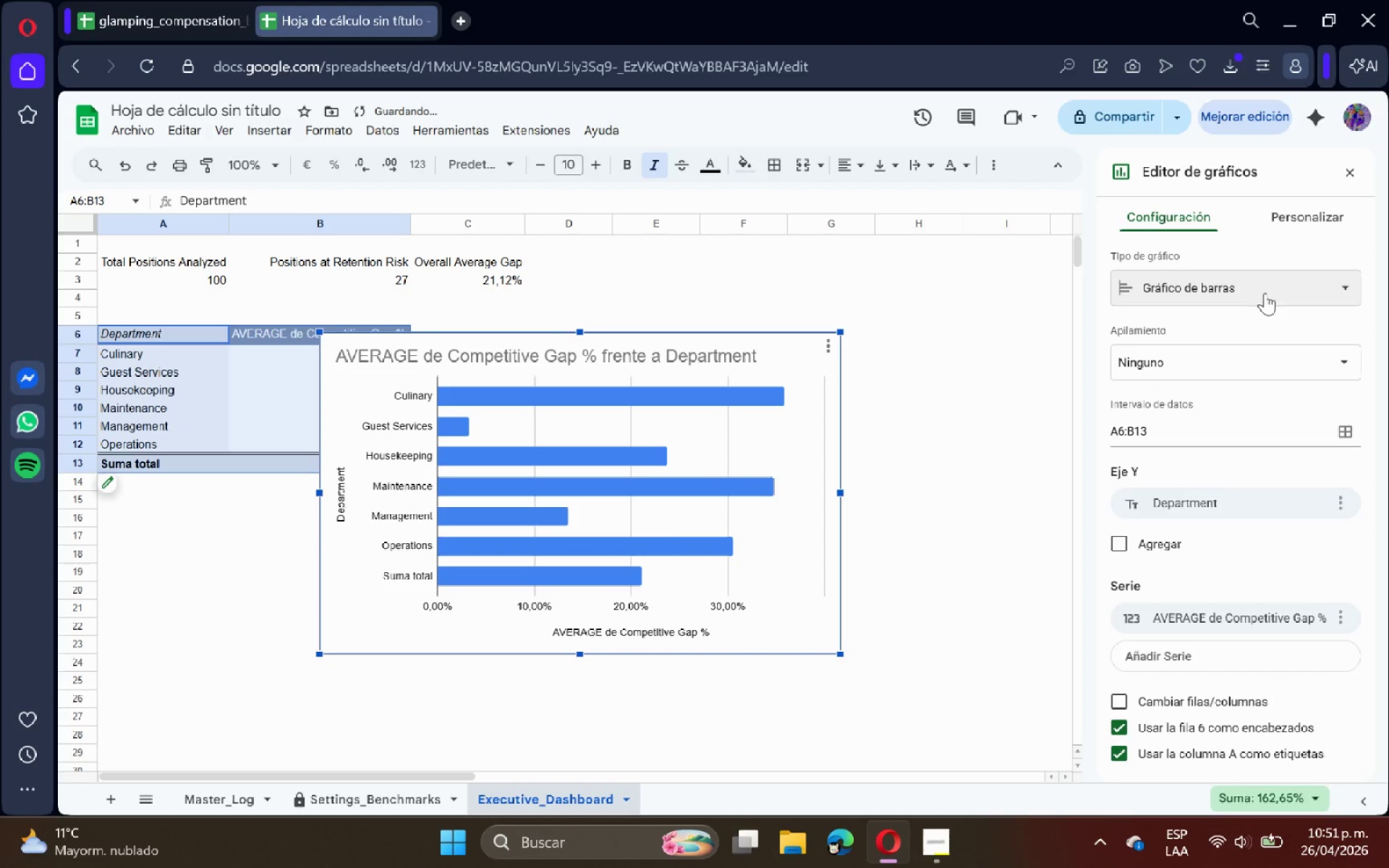 
double_click([1285, 207])
 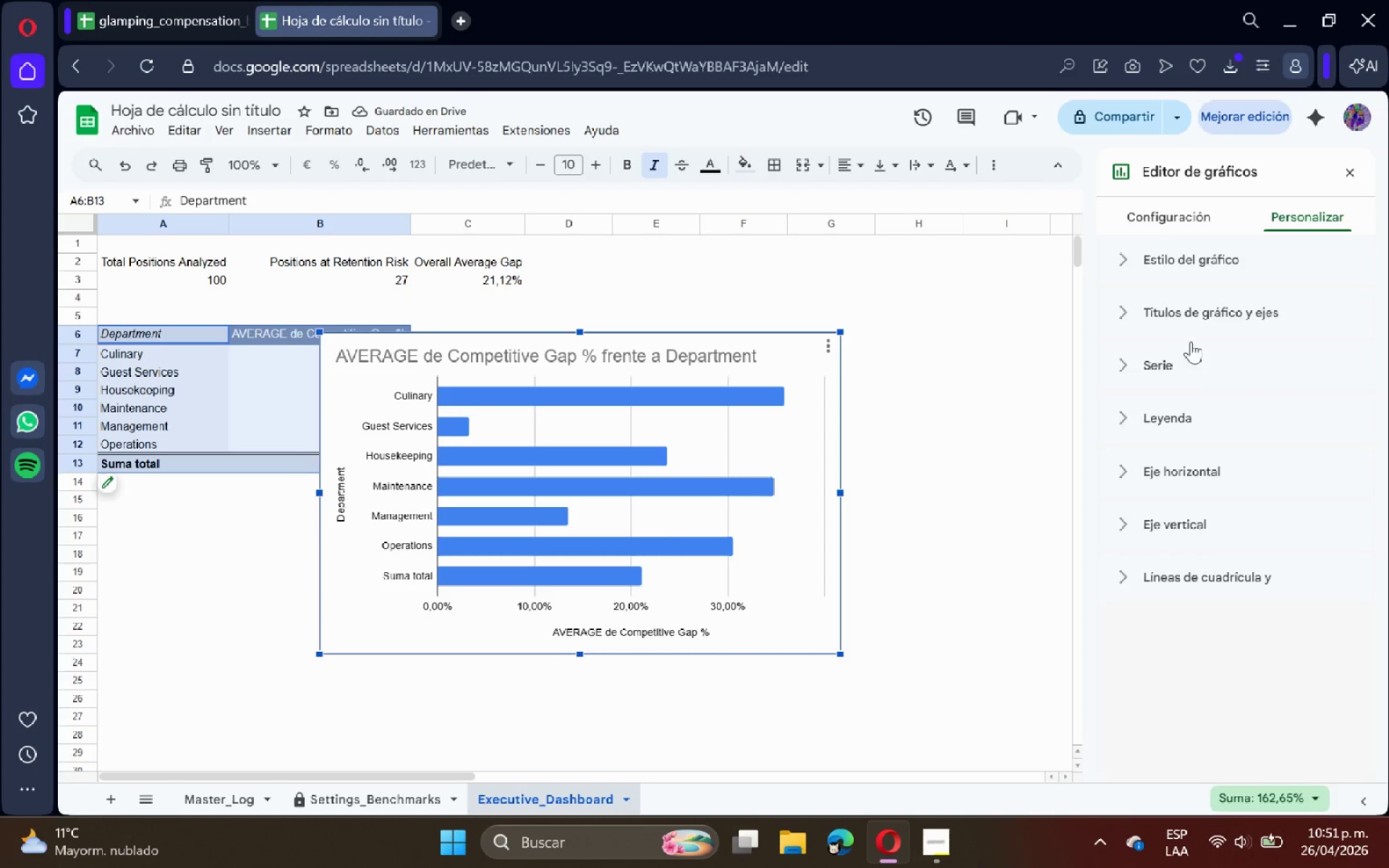 
left_click([1186, 315])
 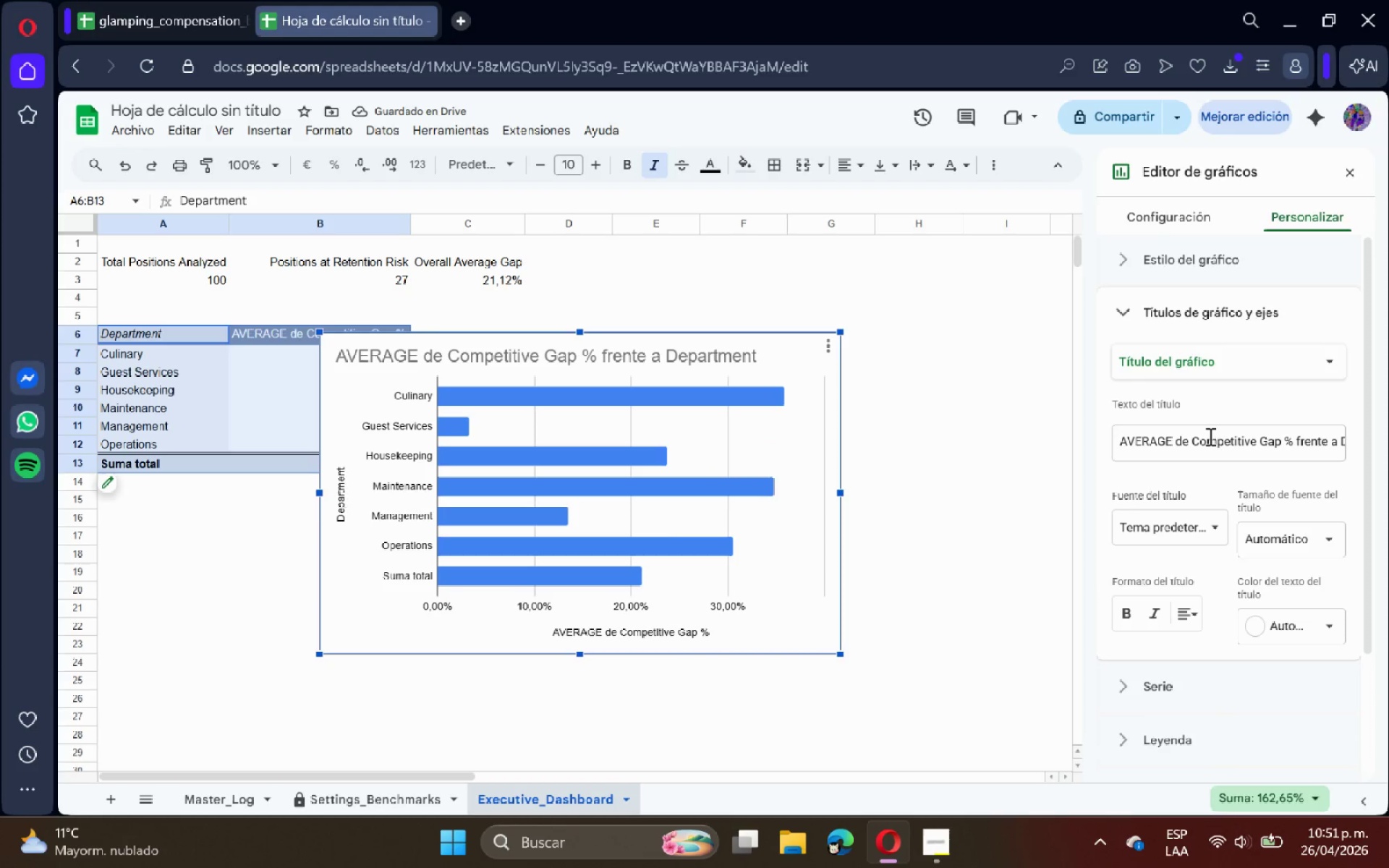 
double_click([1210, 438])
 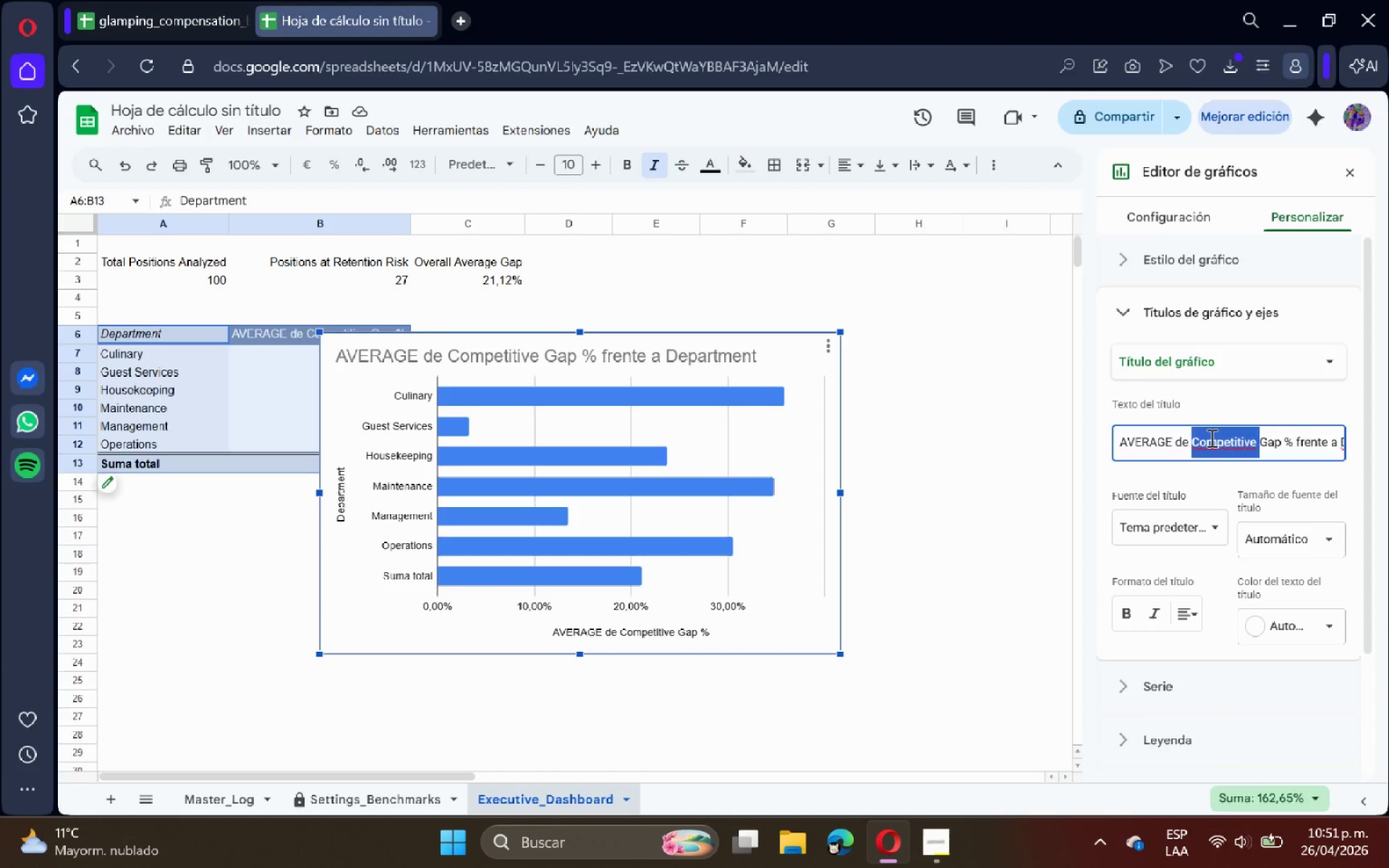 
triple_click([1210, 438])
 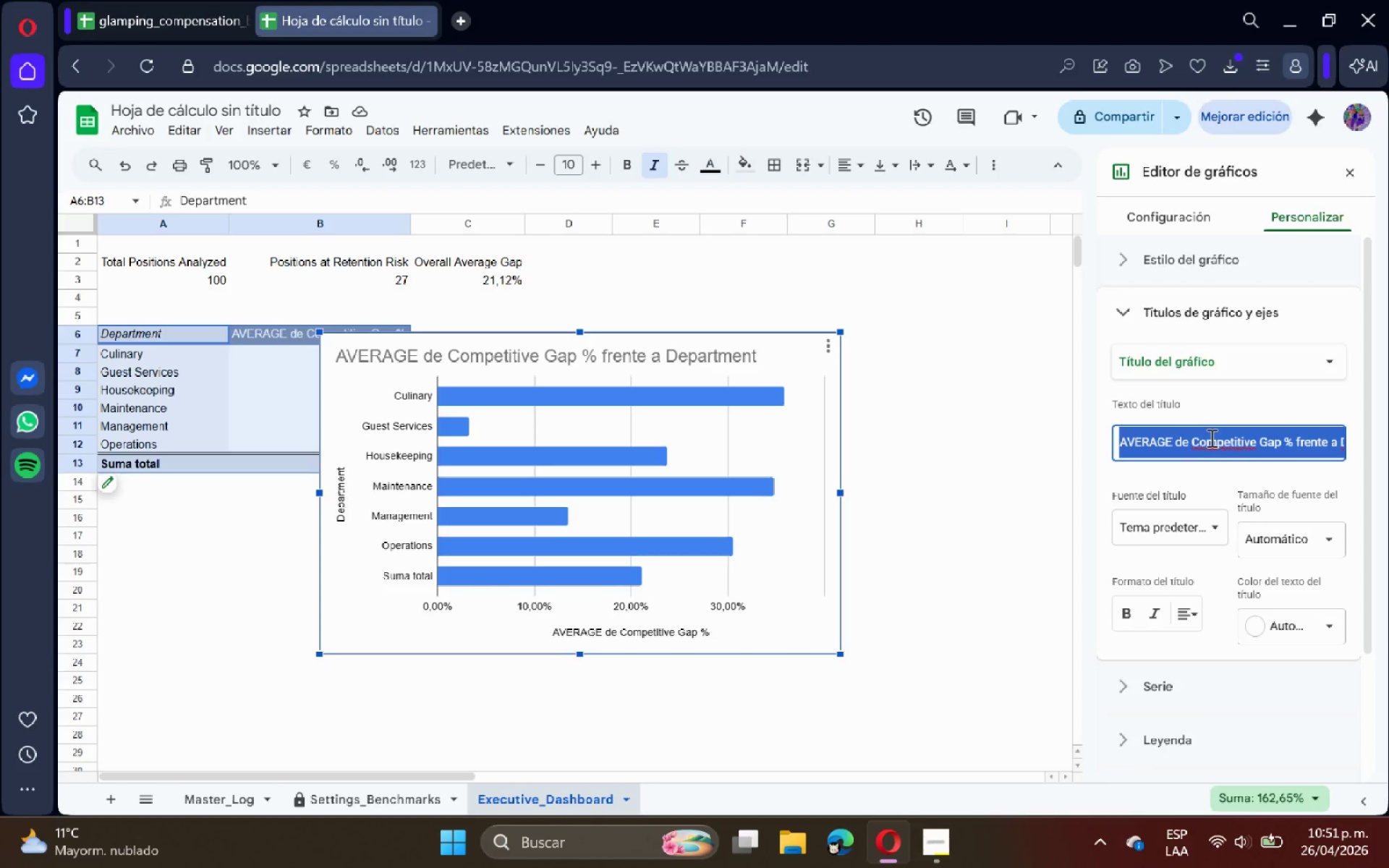 
key(Backspace)
 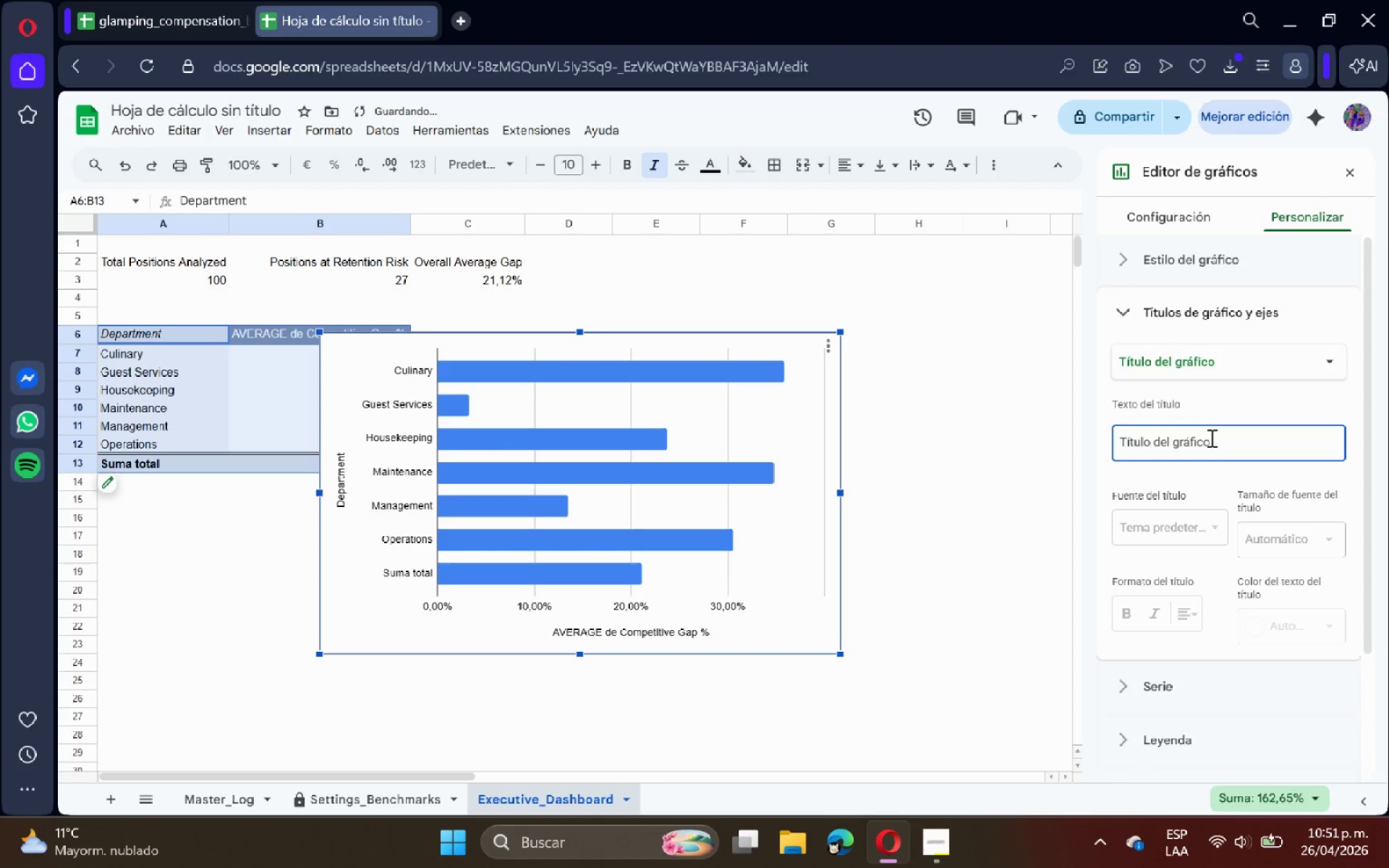 
type(a)
key(Backspace)
type(Average Competitive Gap)
key(Backspace)
type(ap by Department.)
 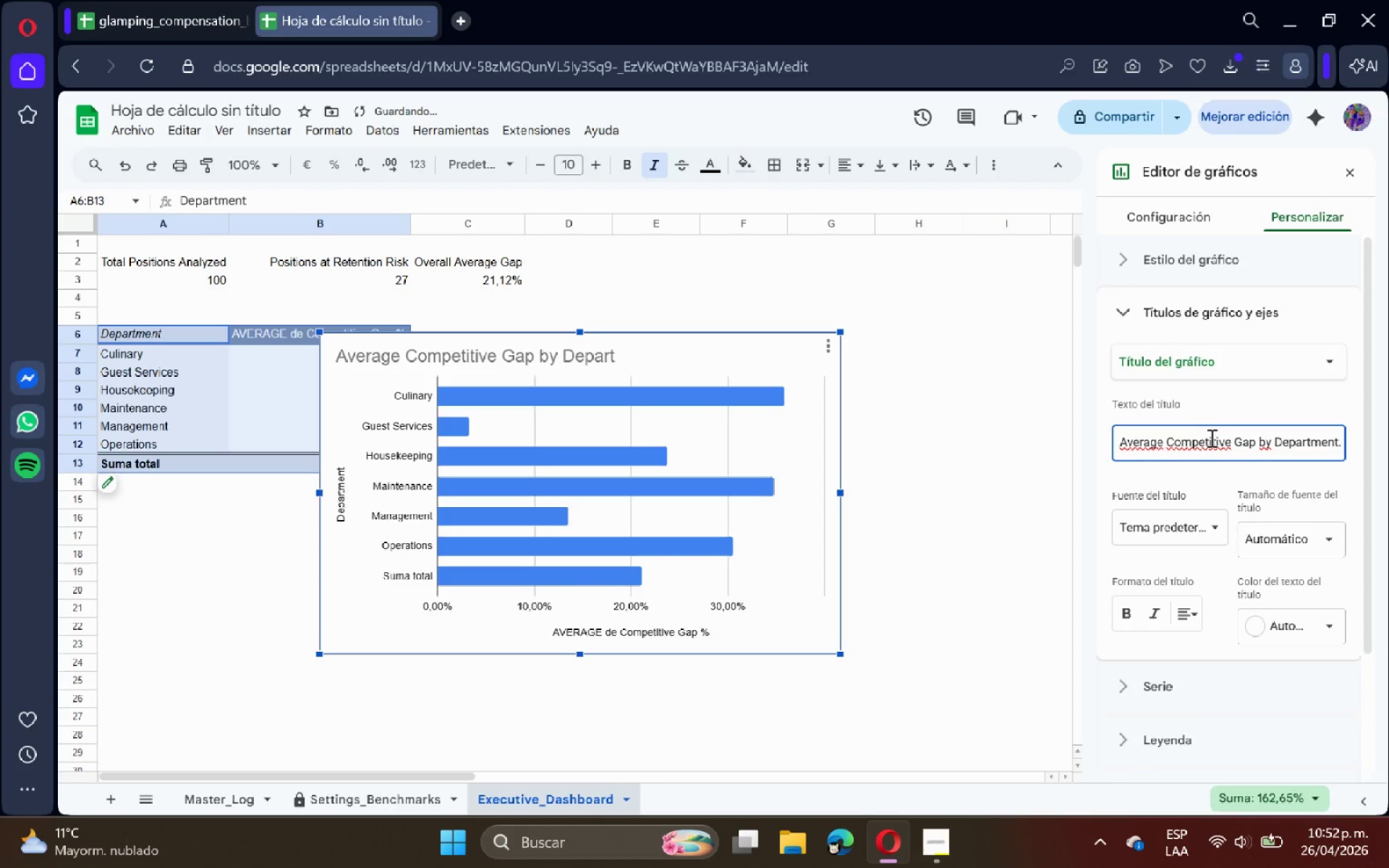 
key(Enter)
 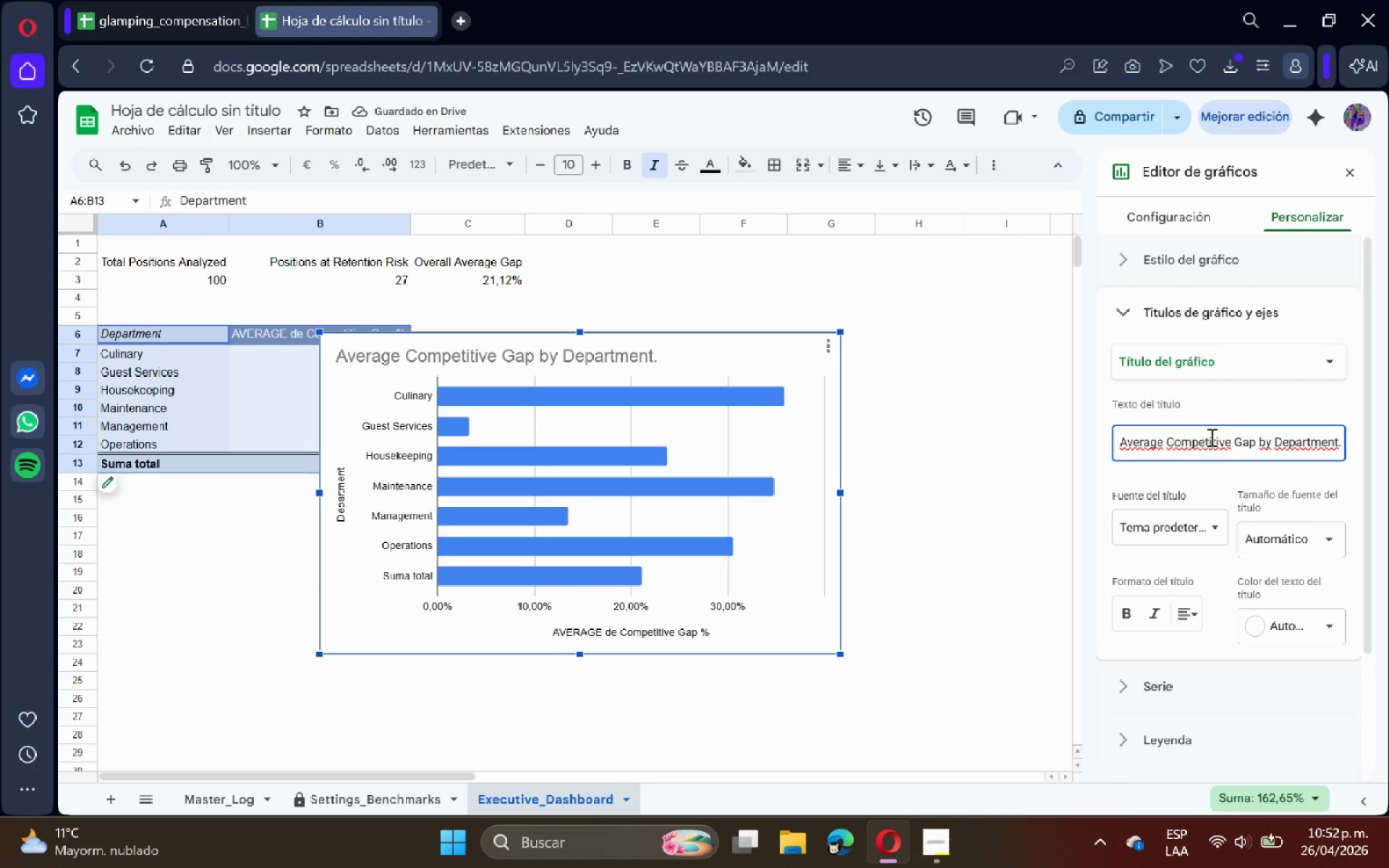 
left_click([1155, 316])
 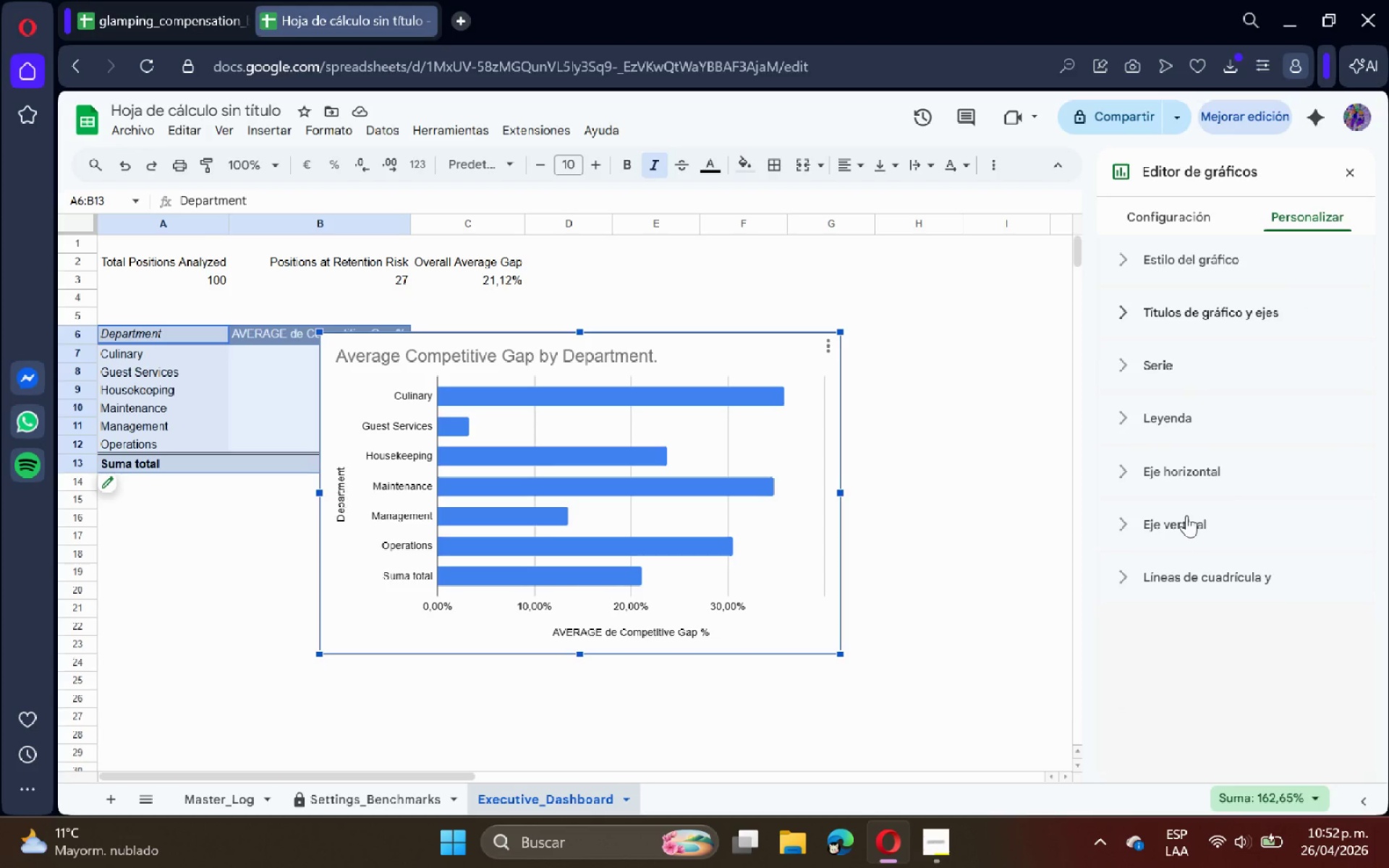 
wait(9.27)
 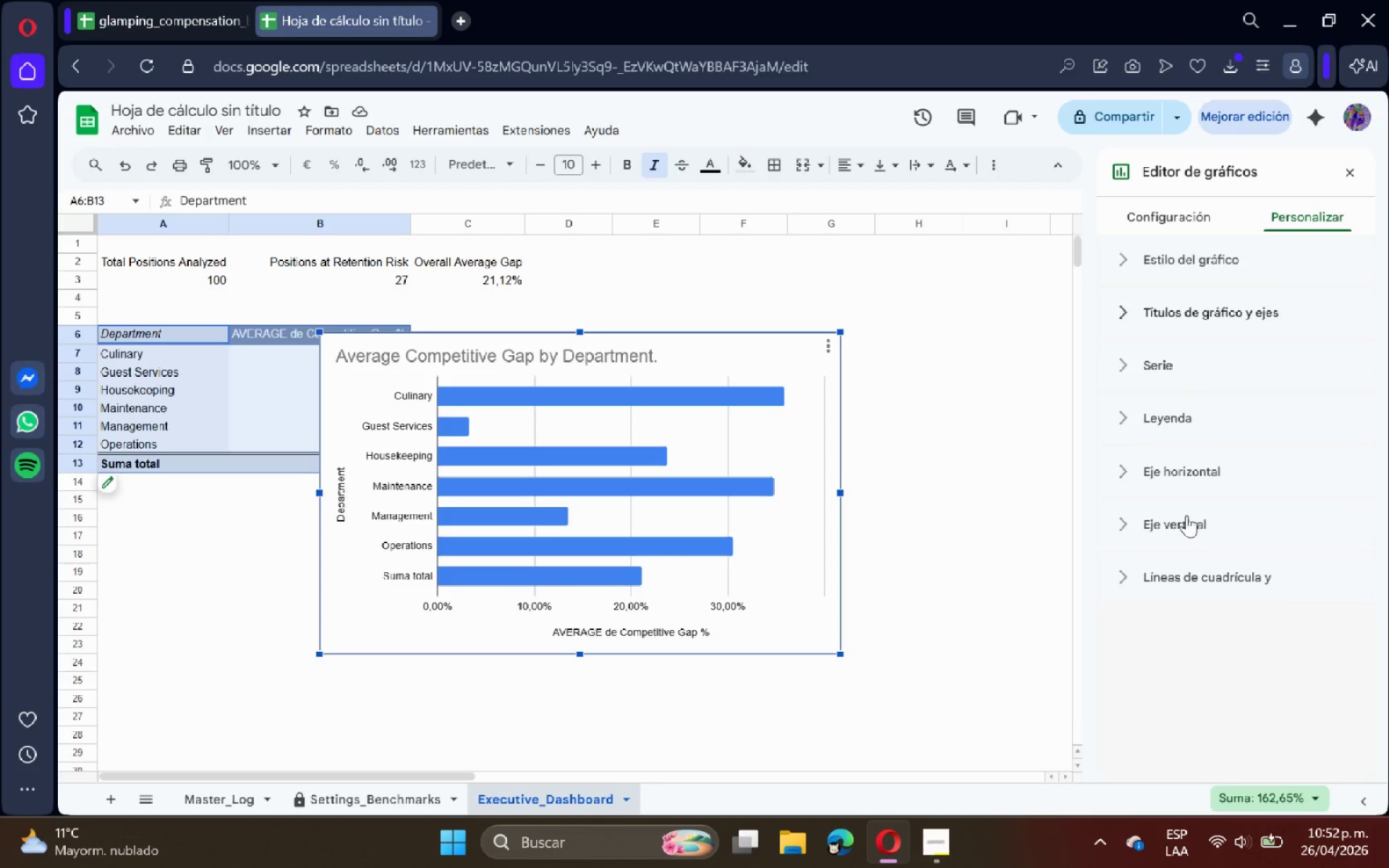 
left_click([1179, 475])
 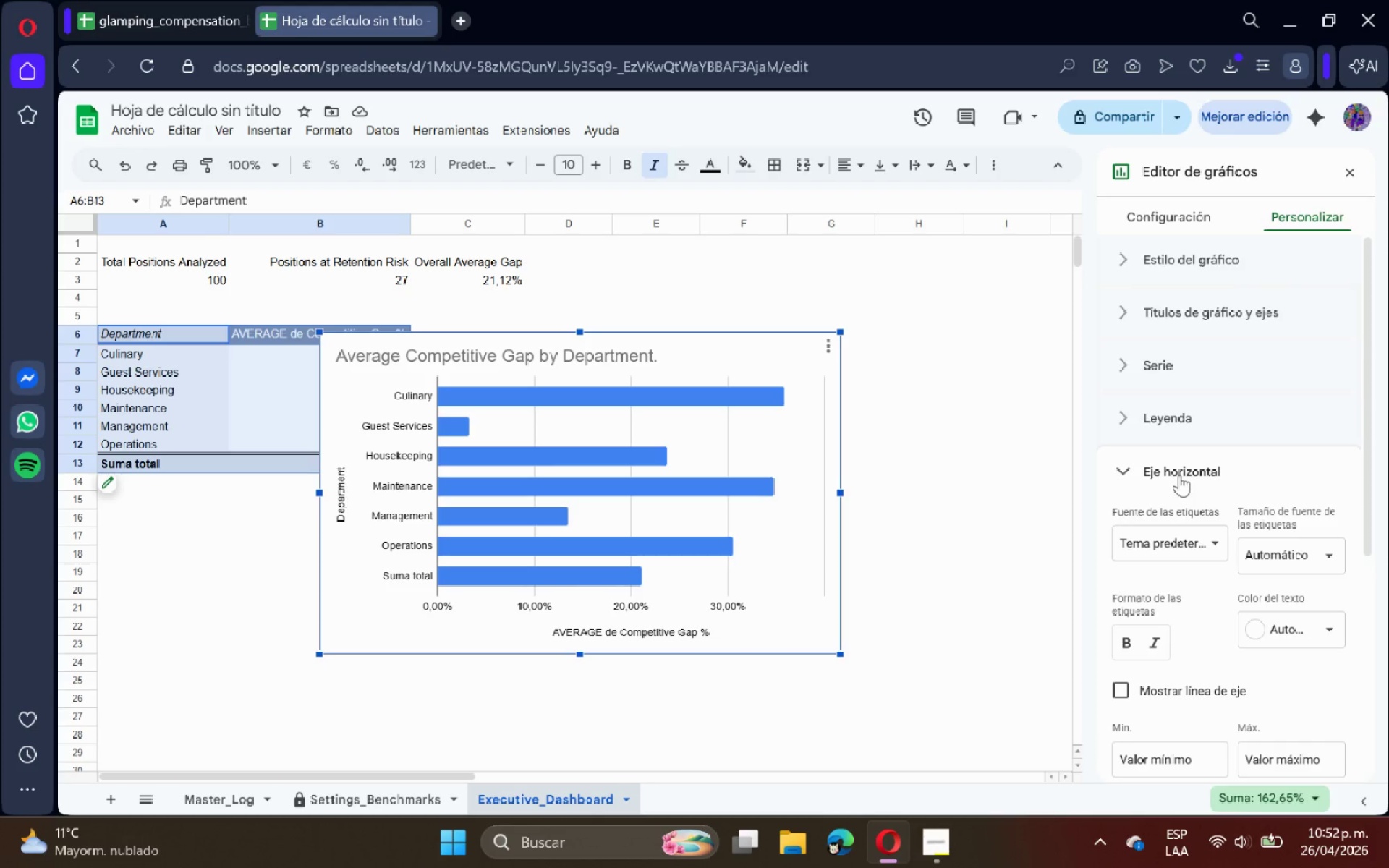 
scroll: coordinate [1234, 556], scroll_direction: down, amount: 6.0
 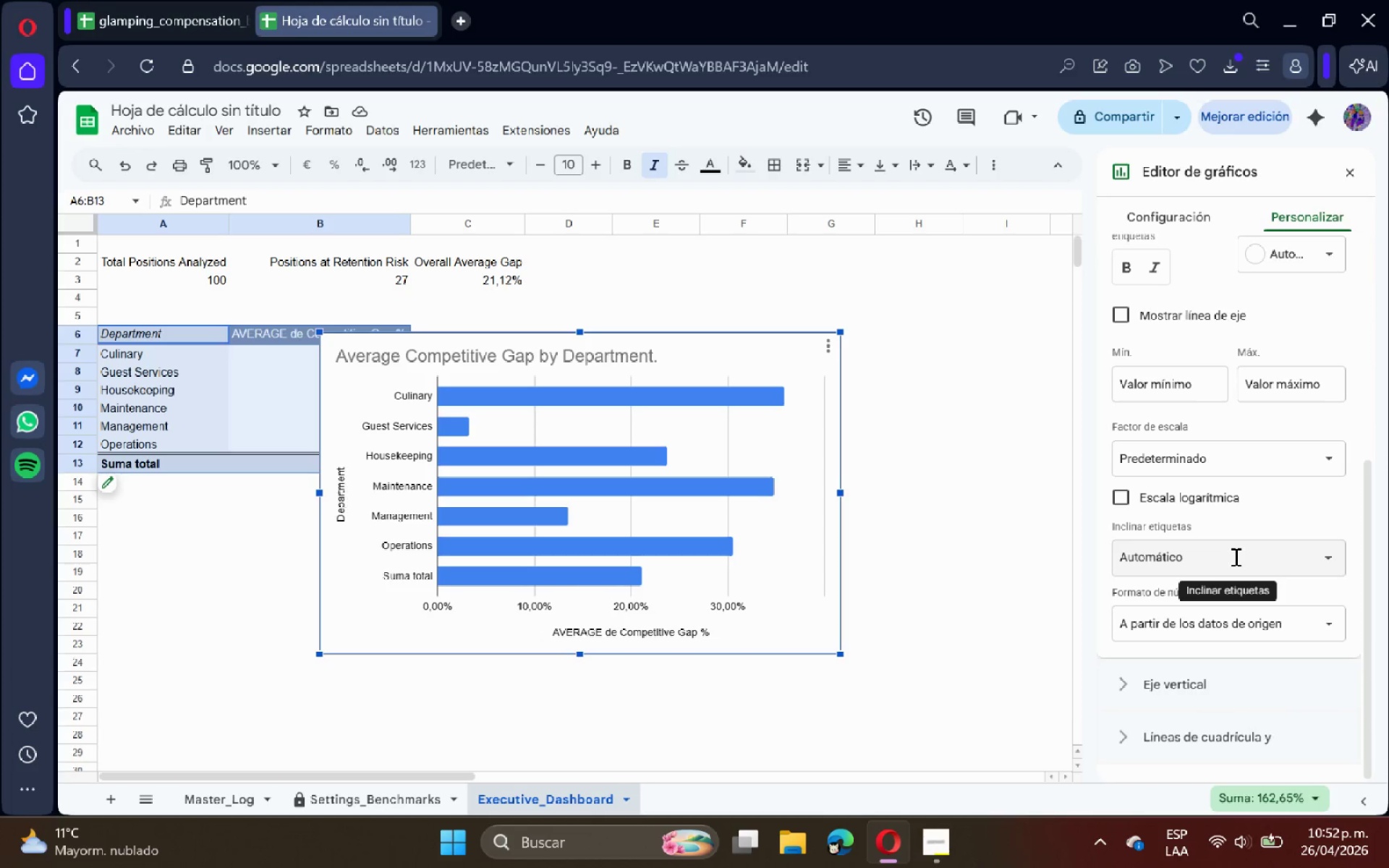 
scroll: coordinate [1234, 557], scroll_direction: up, amount: 2.0
 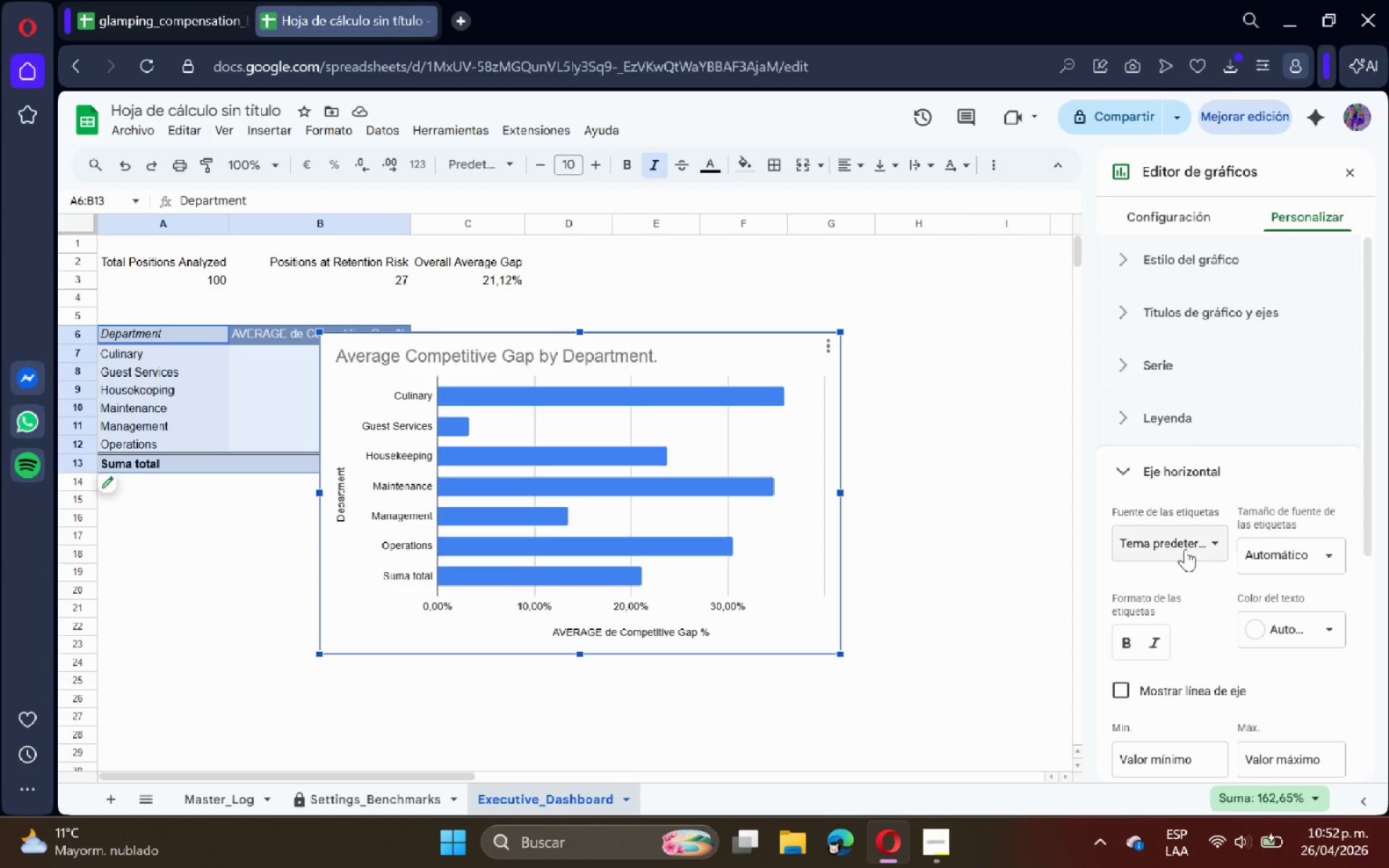 
left_click([1185, 543])
 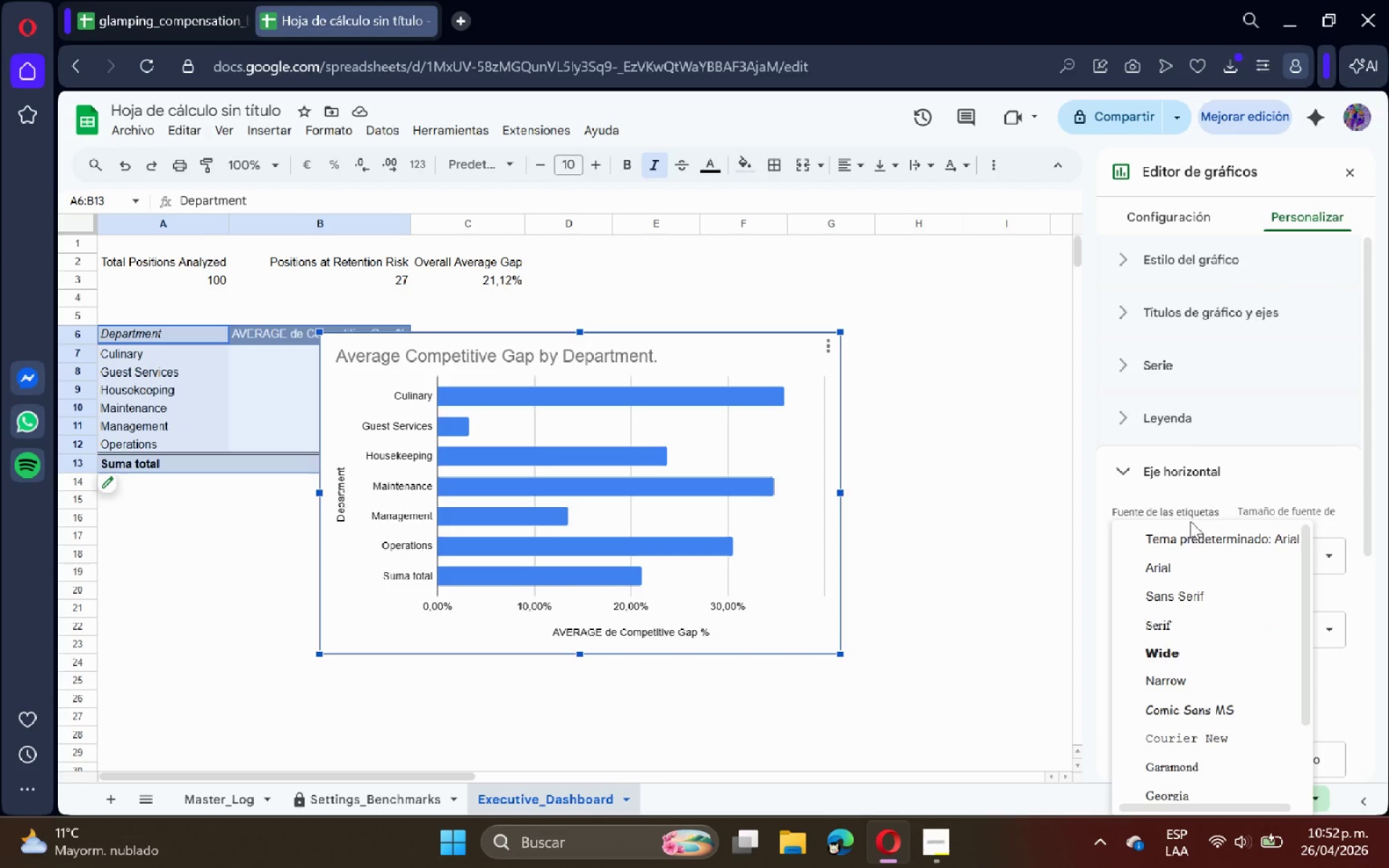 
left_click([1254, 469])
 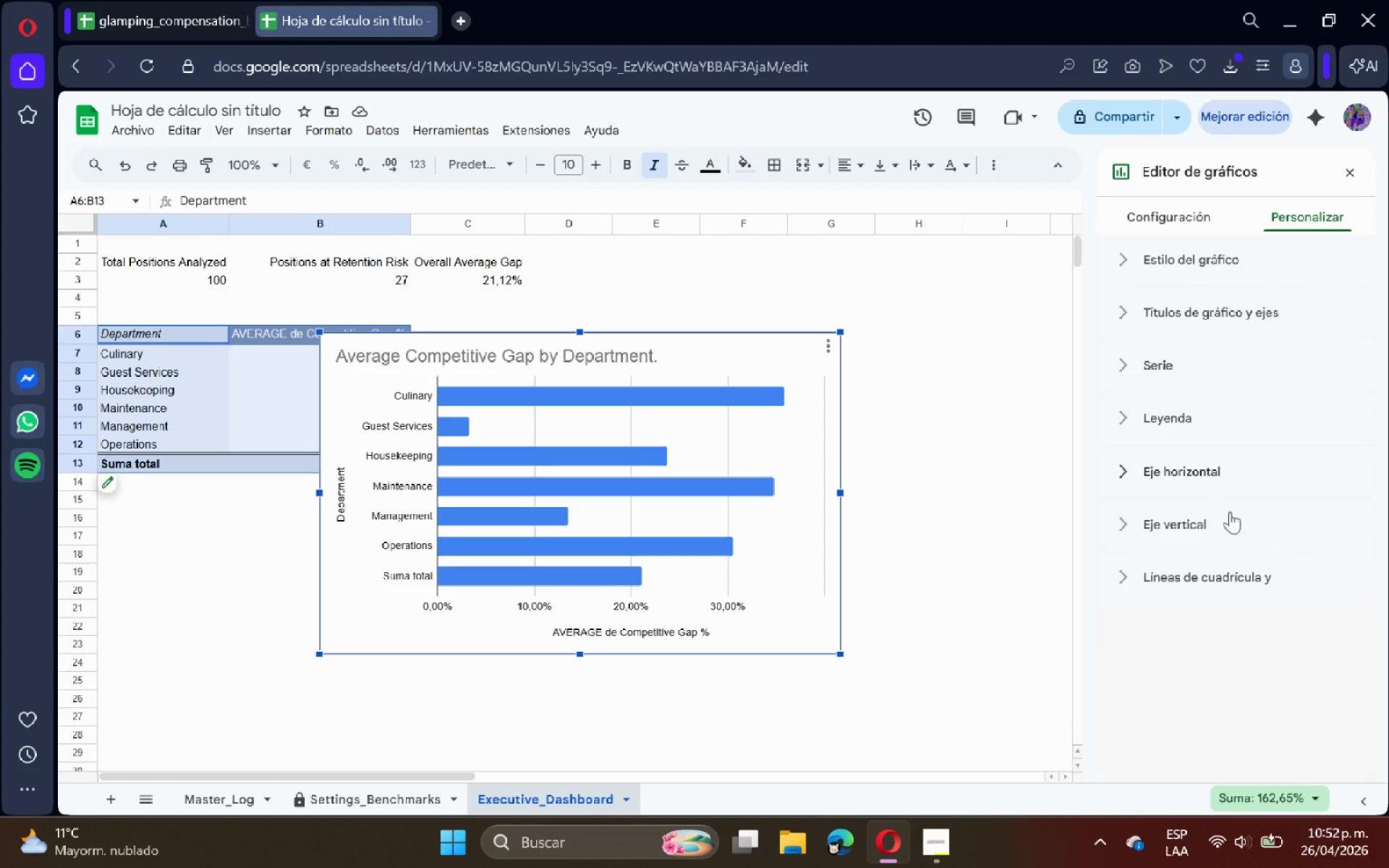 
left_click([1171, 473])
 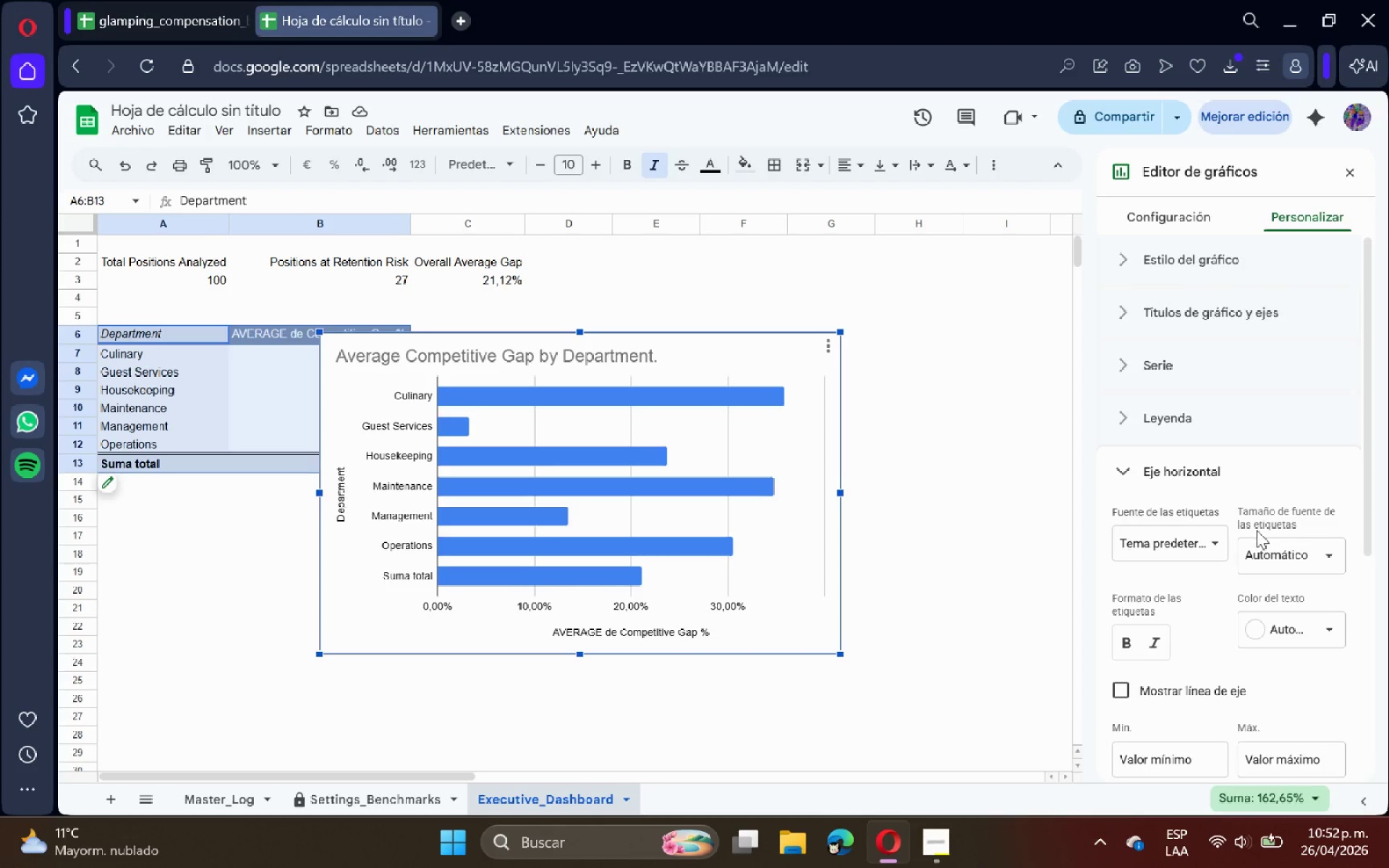 
left_click([1273, 542])
 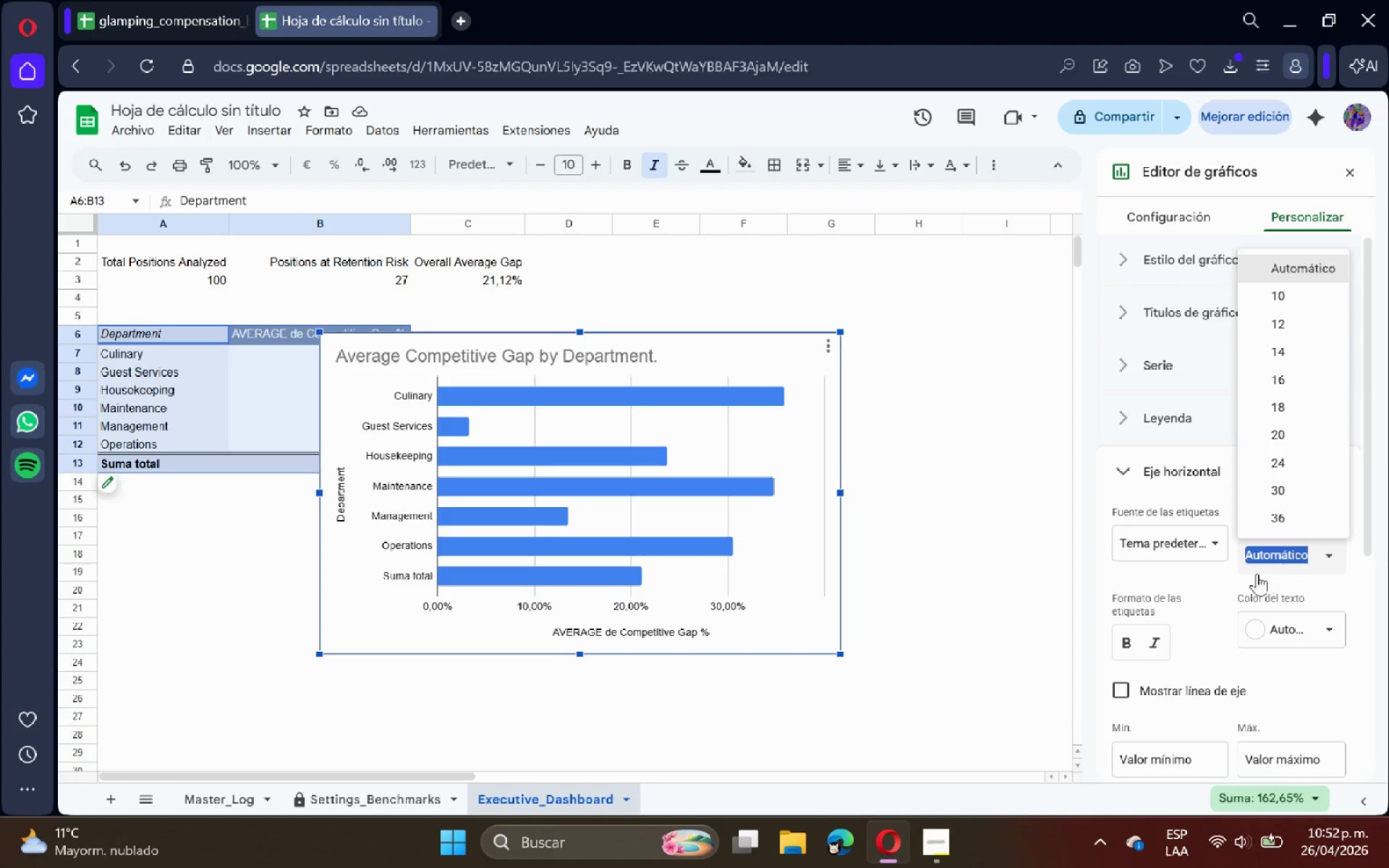 
left_click([1209, 587])
 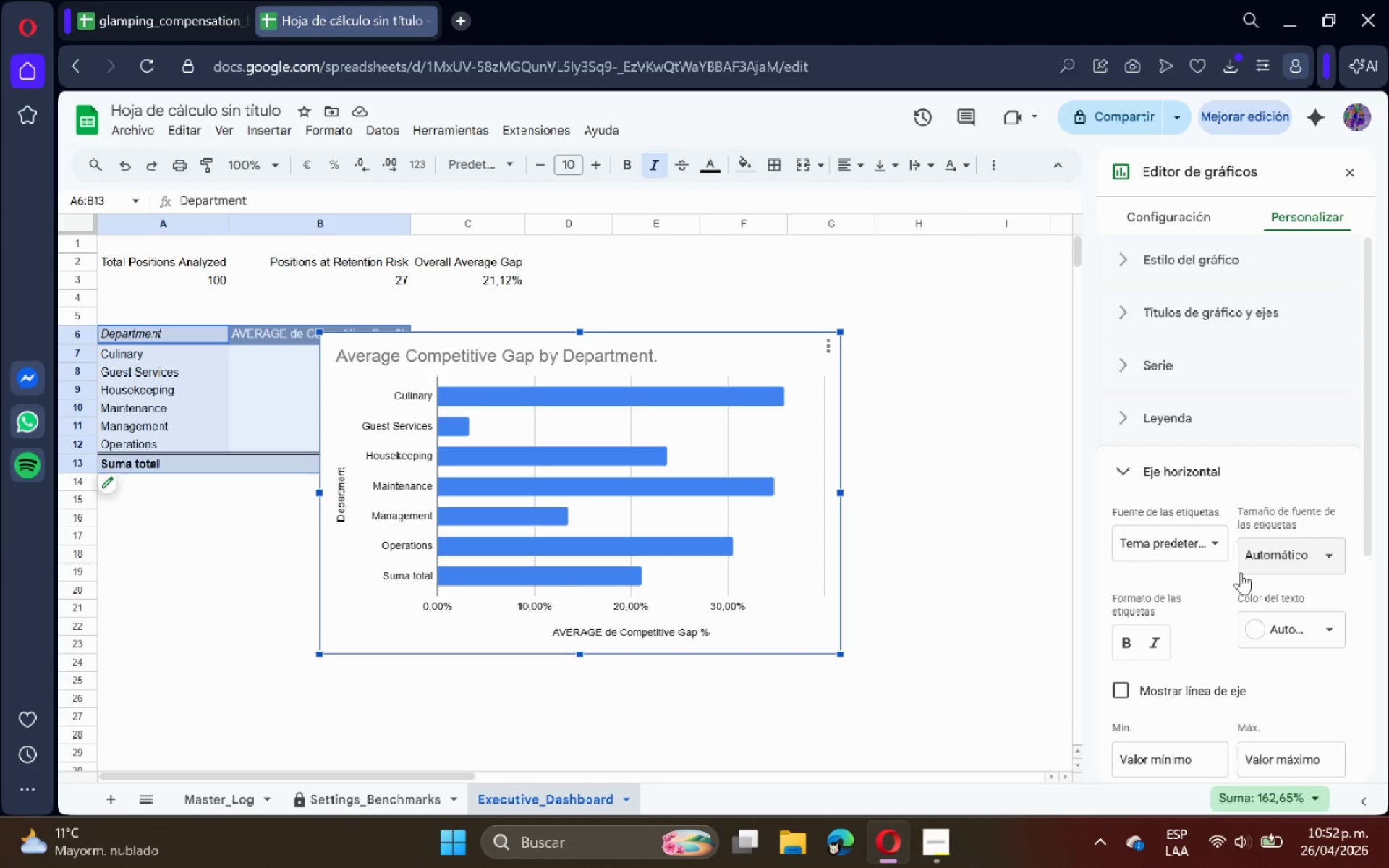 
scroll: coordinate [1241, 571], scroll_direction: down, amount: 2.0
 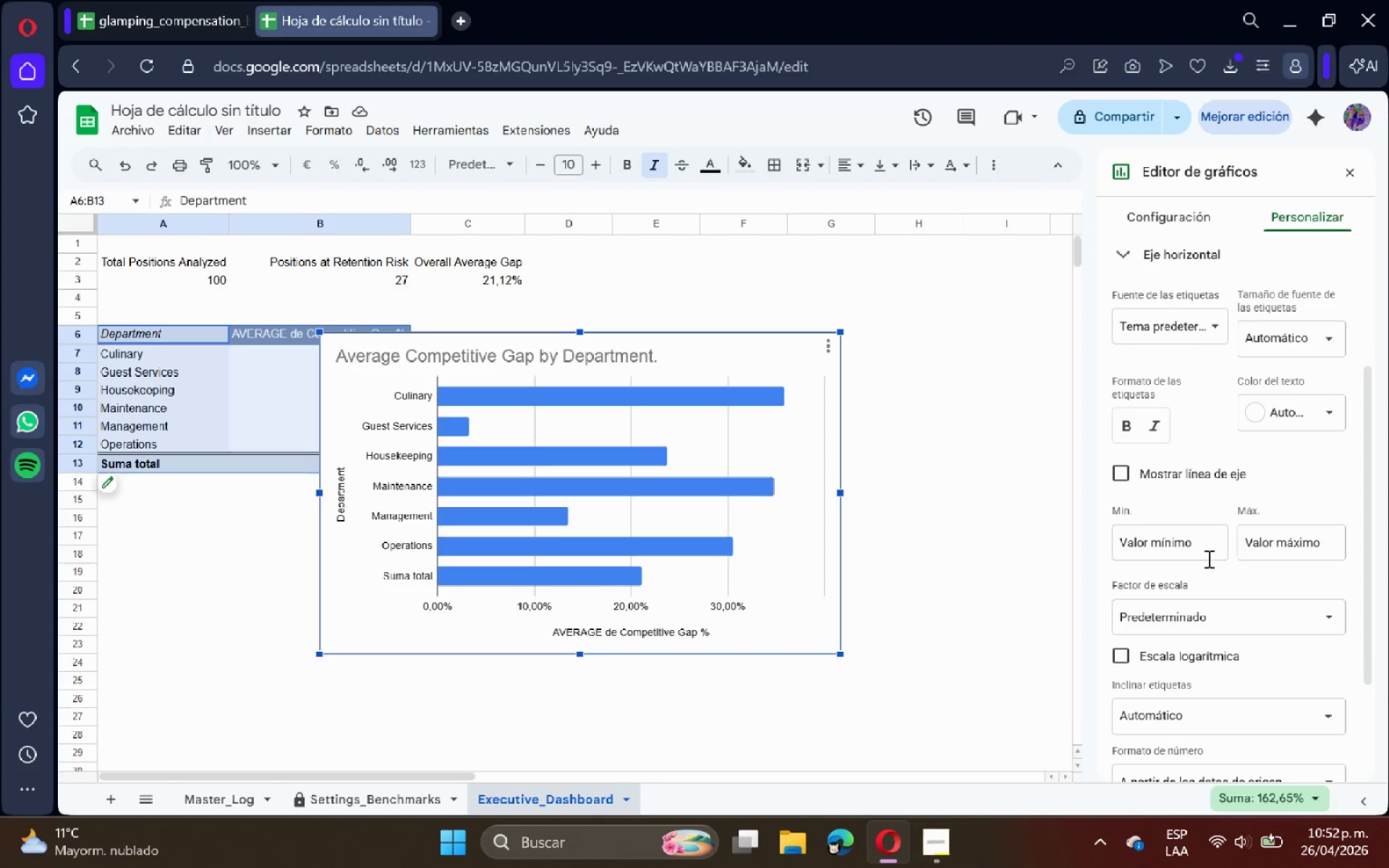 
double_click([1204, 556])
 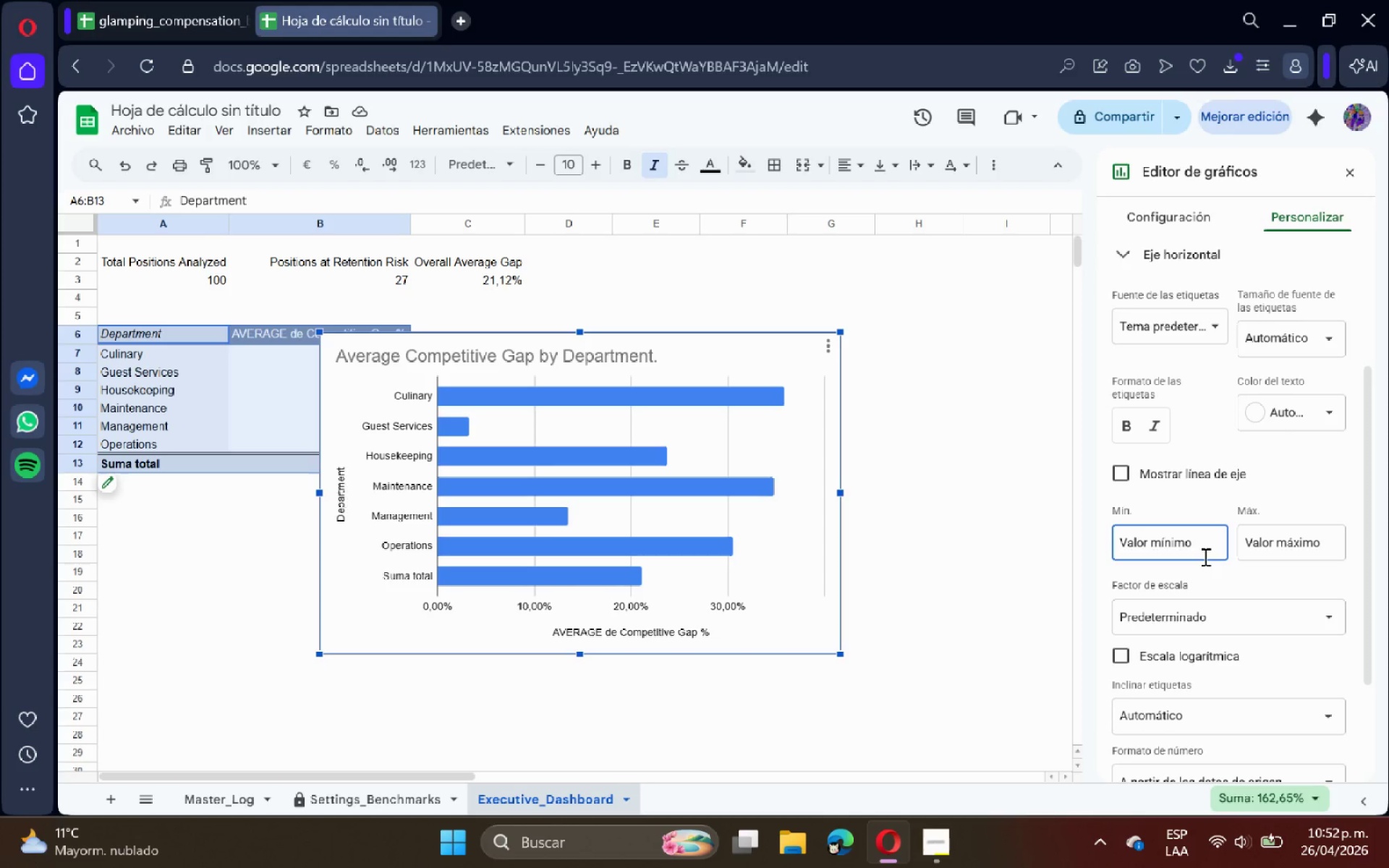 
wait(5.05)
 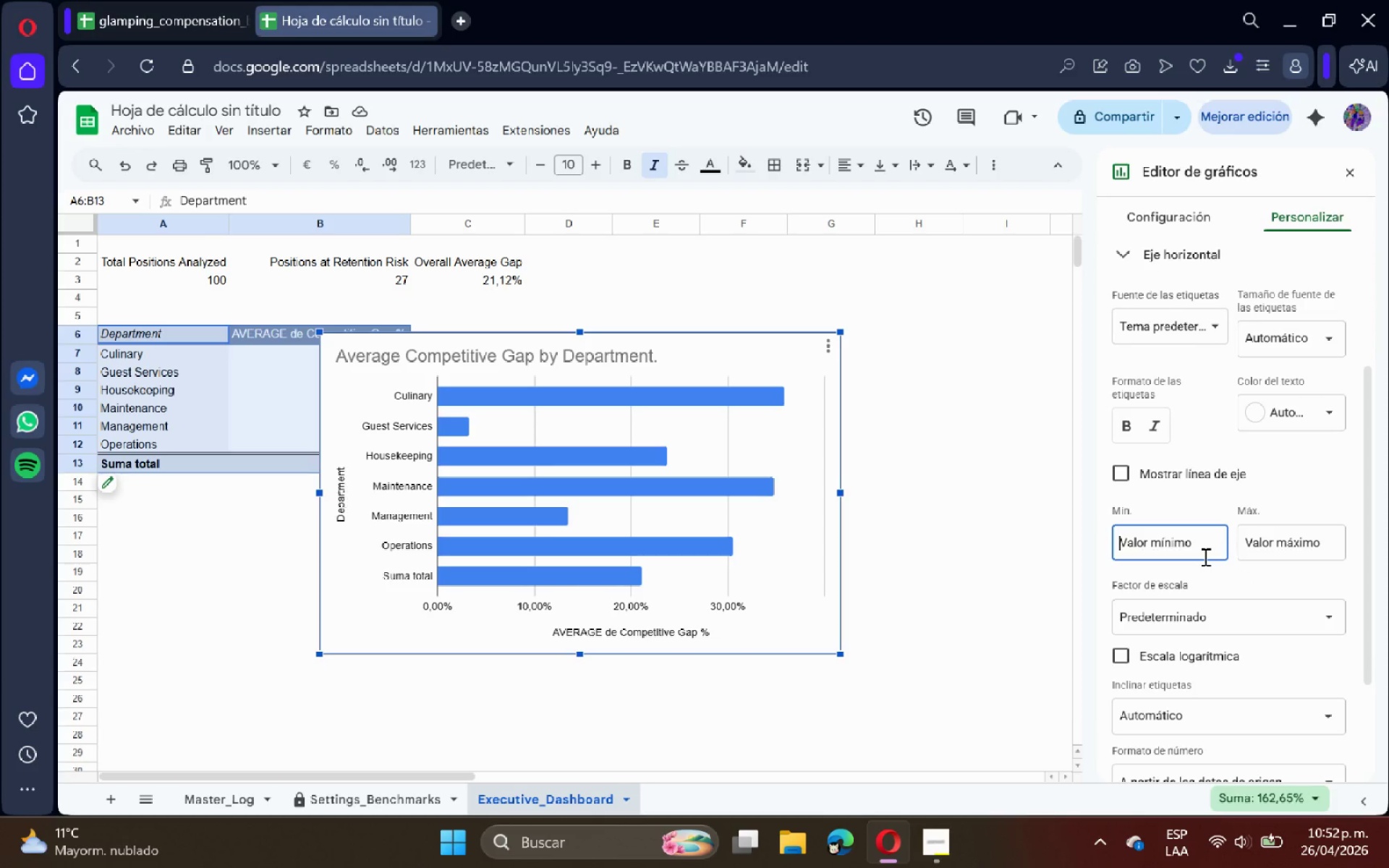 
type(-100)
 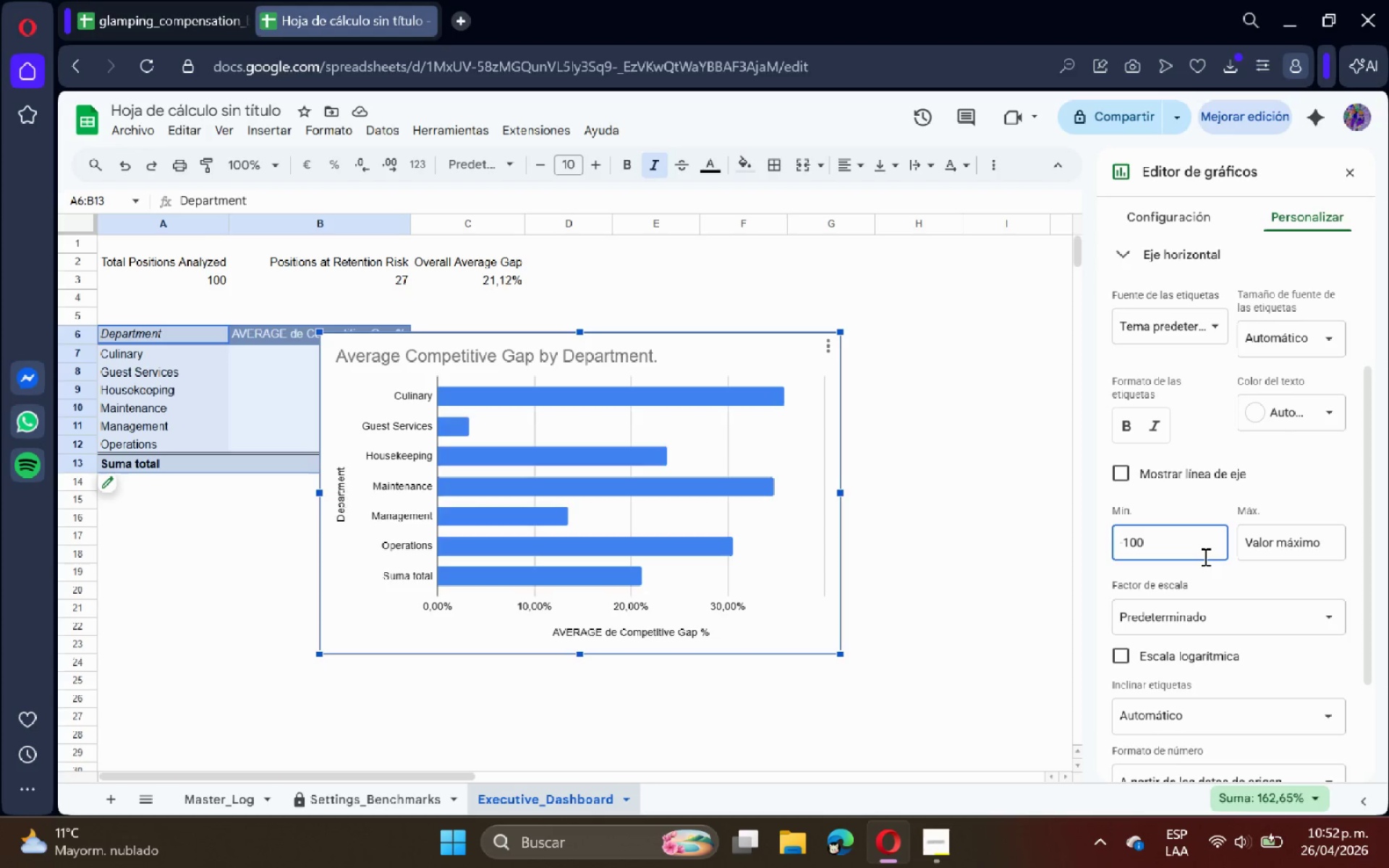 
key(Enter)
 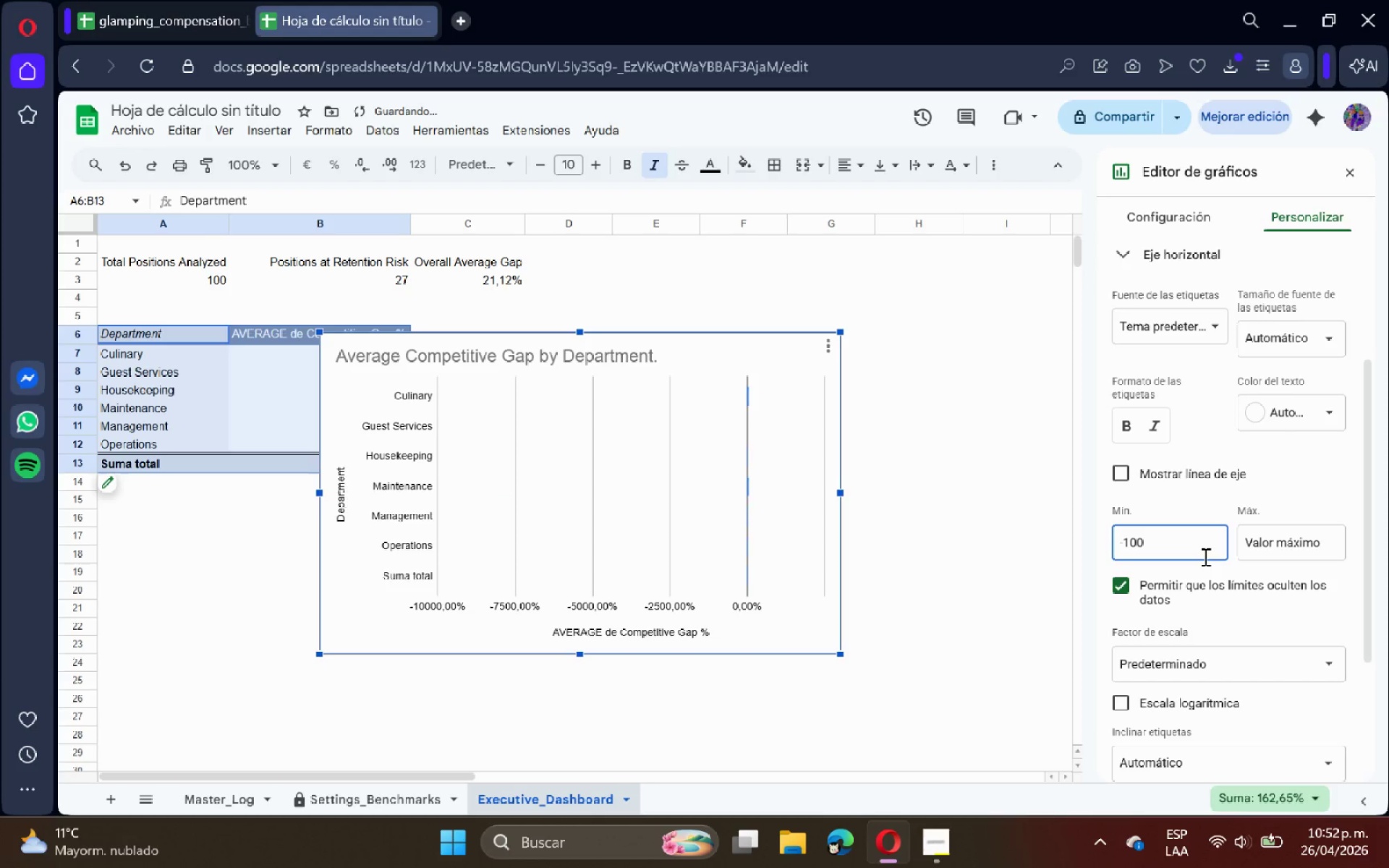 
key(Backspace)
key(Backspace)
key(Backspace)
key(Backspace)
key(Backspace)
type(100)
 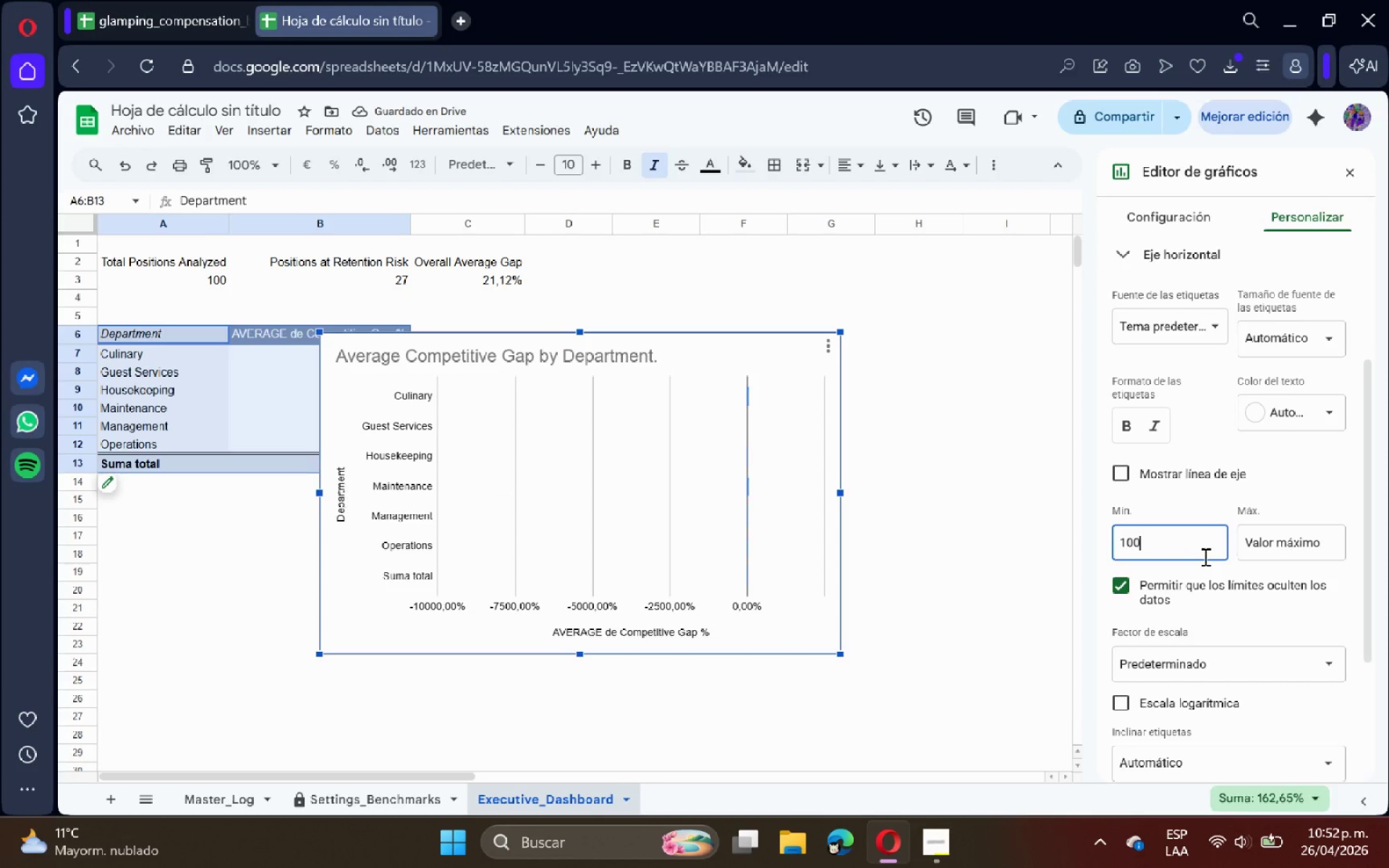 
key(Enter)
 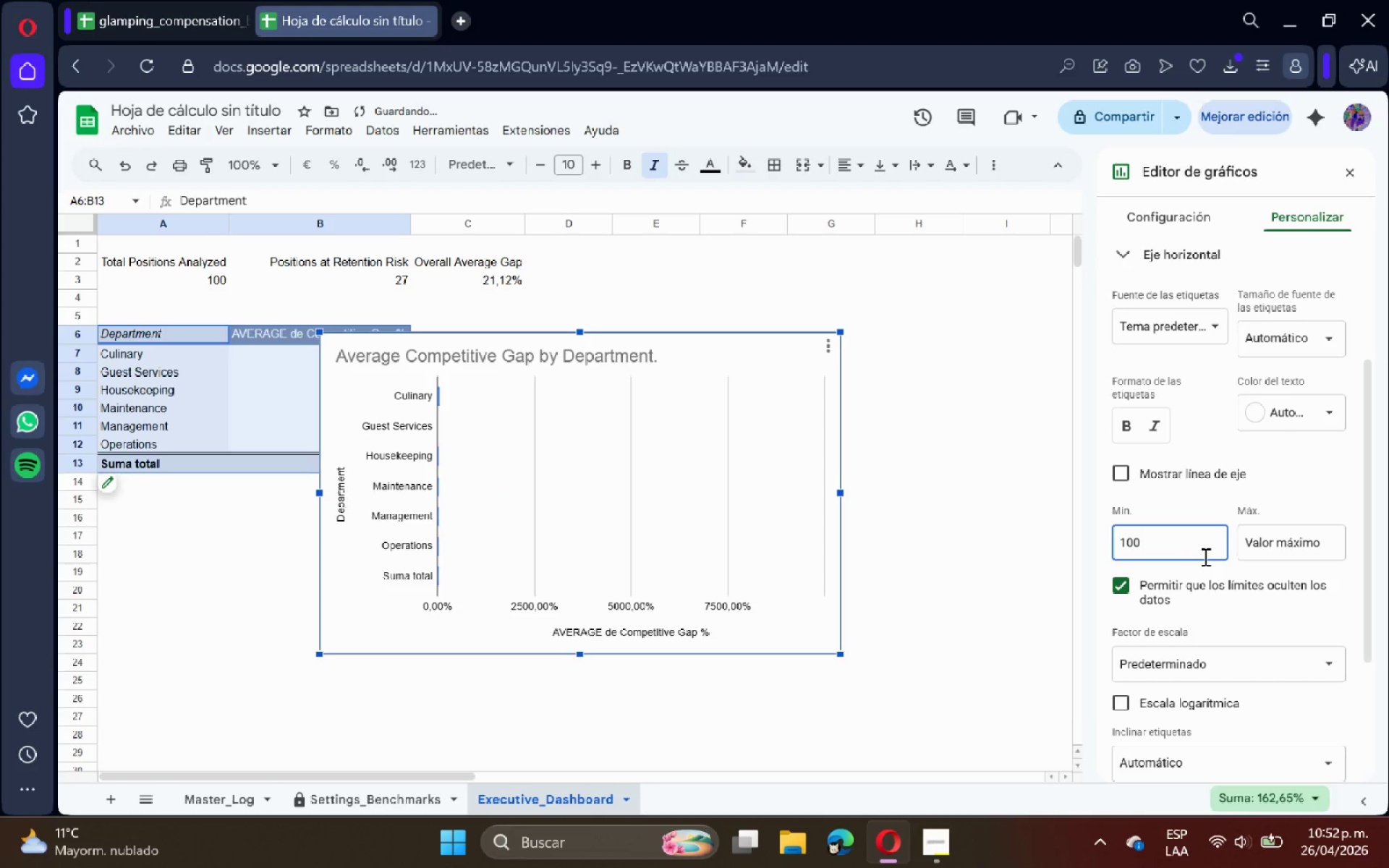 
key(Backspace)
key(Backspace)
key(Backspace)
key(Backspace)
type(-10)
 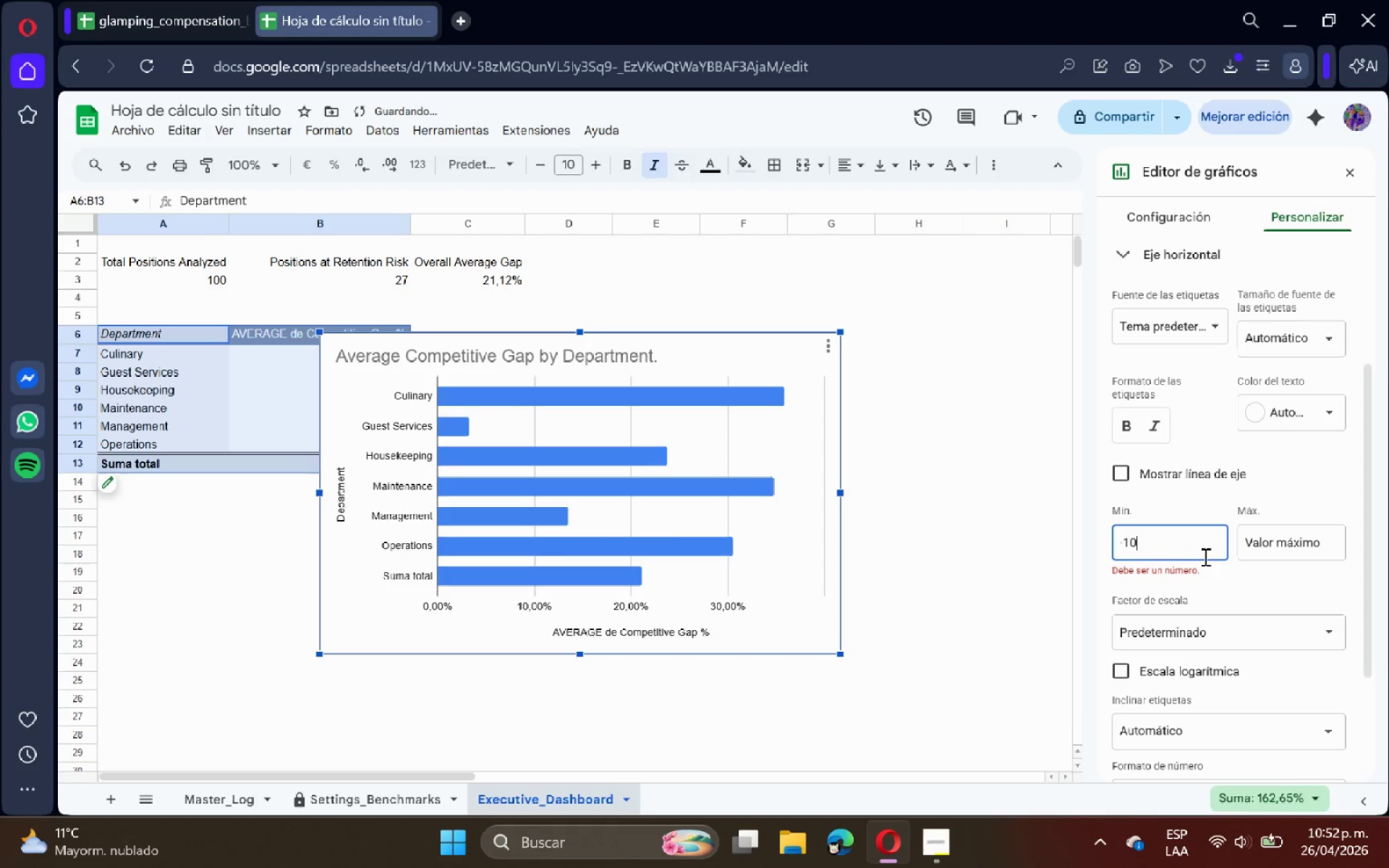 
key(Enter)
 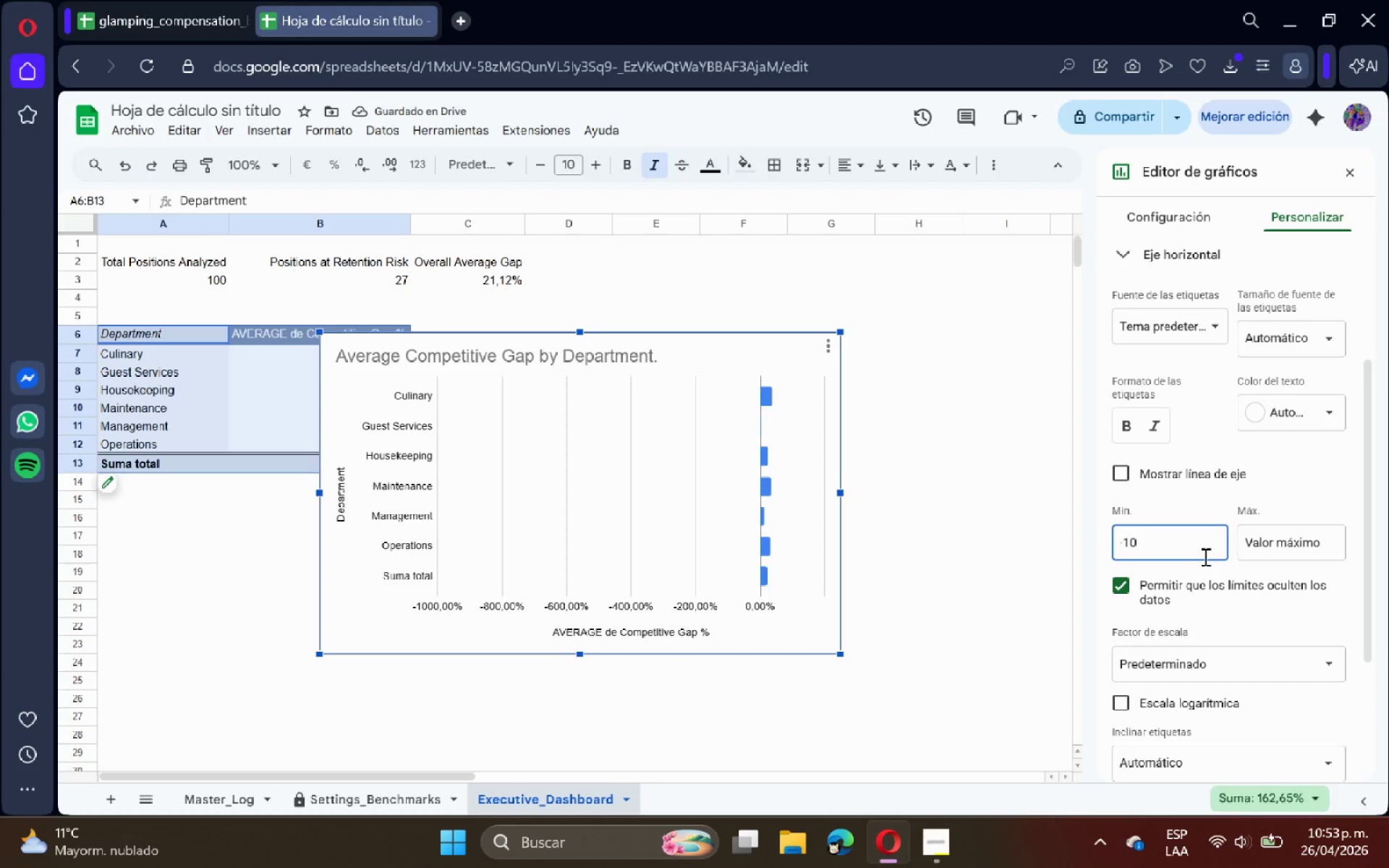 
key(Backspace)
 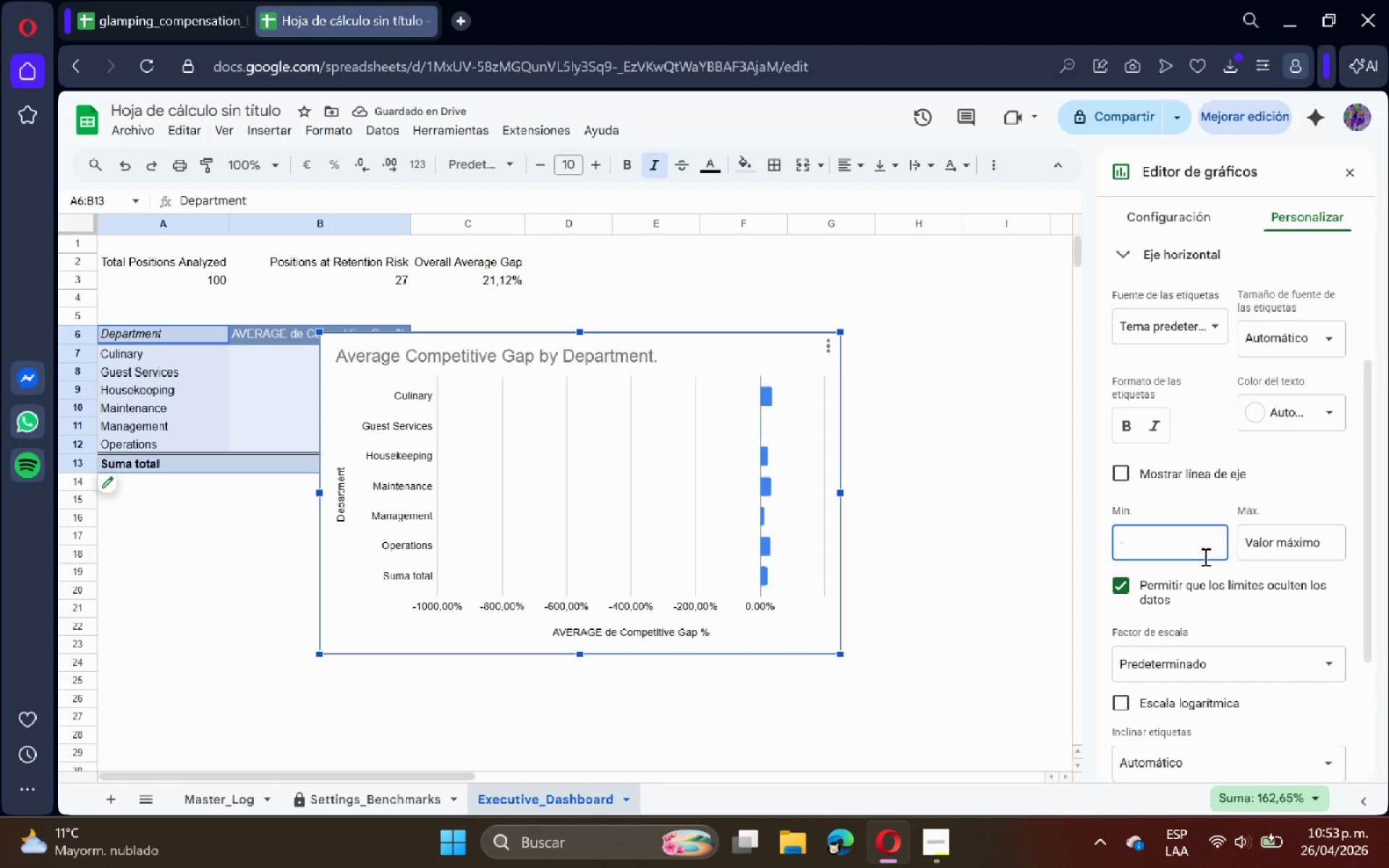 
key(Backspace)
 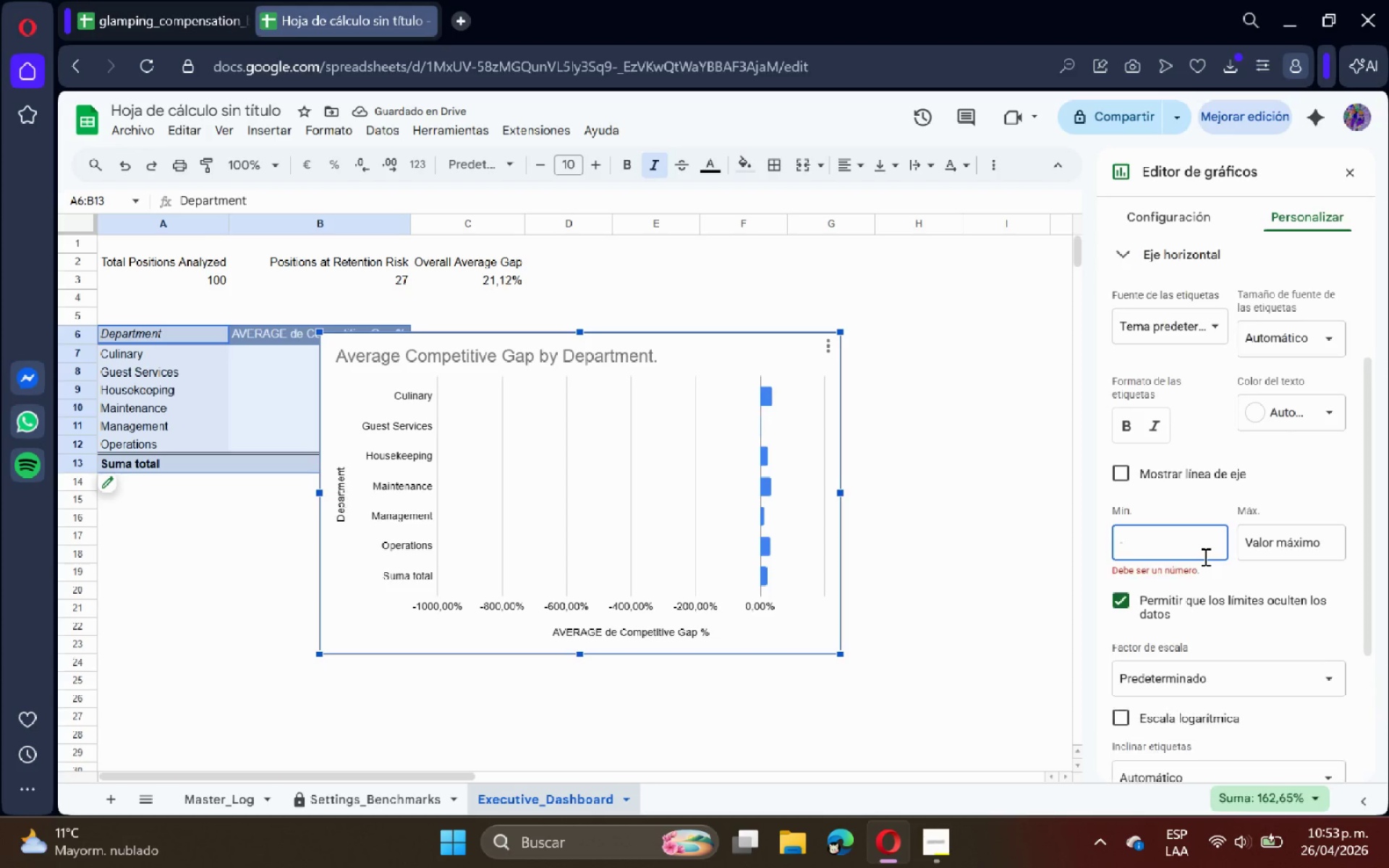 
key(0)
 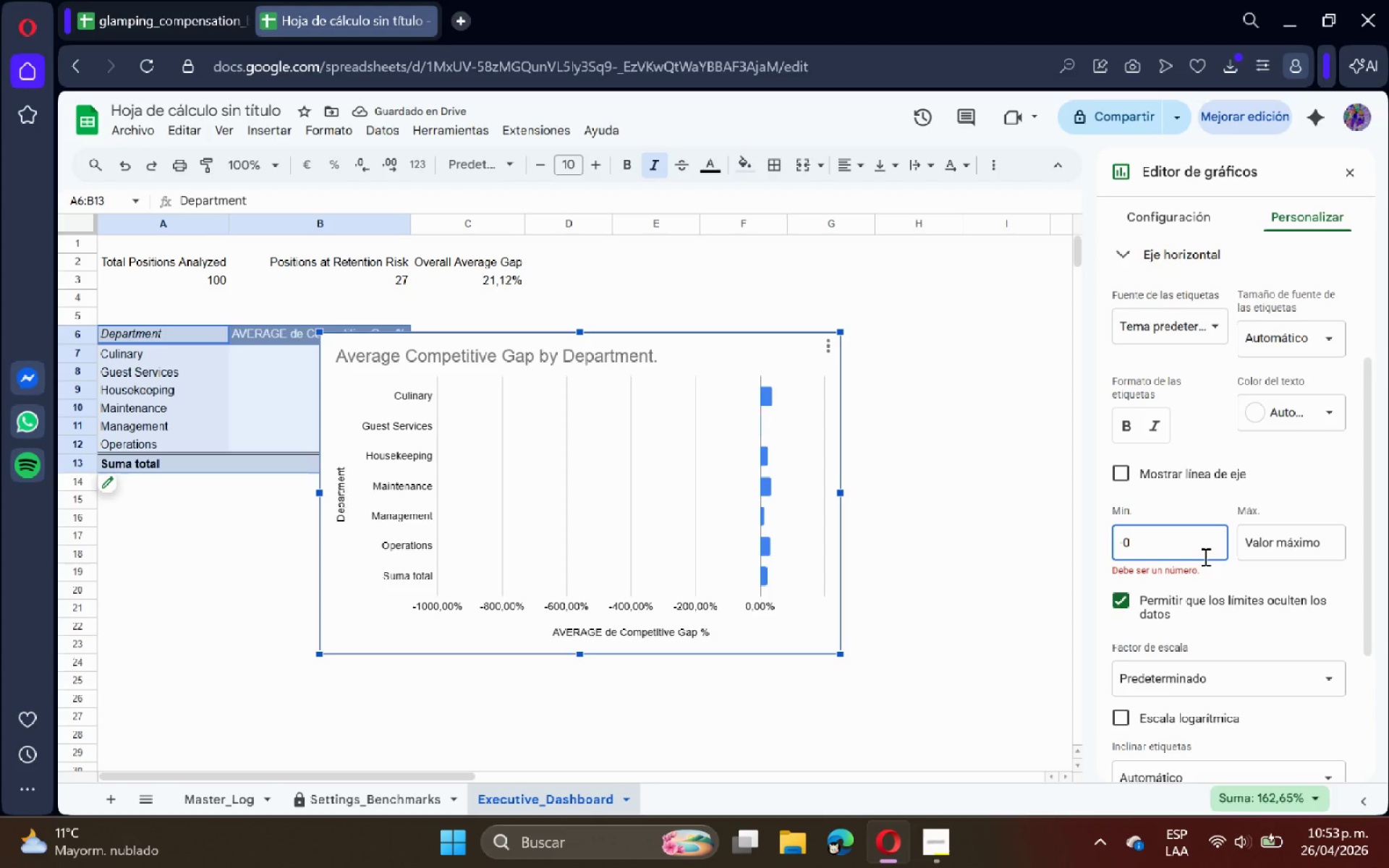 
key(Comma)
 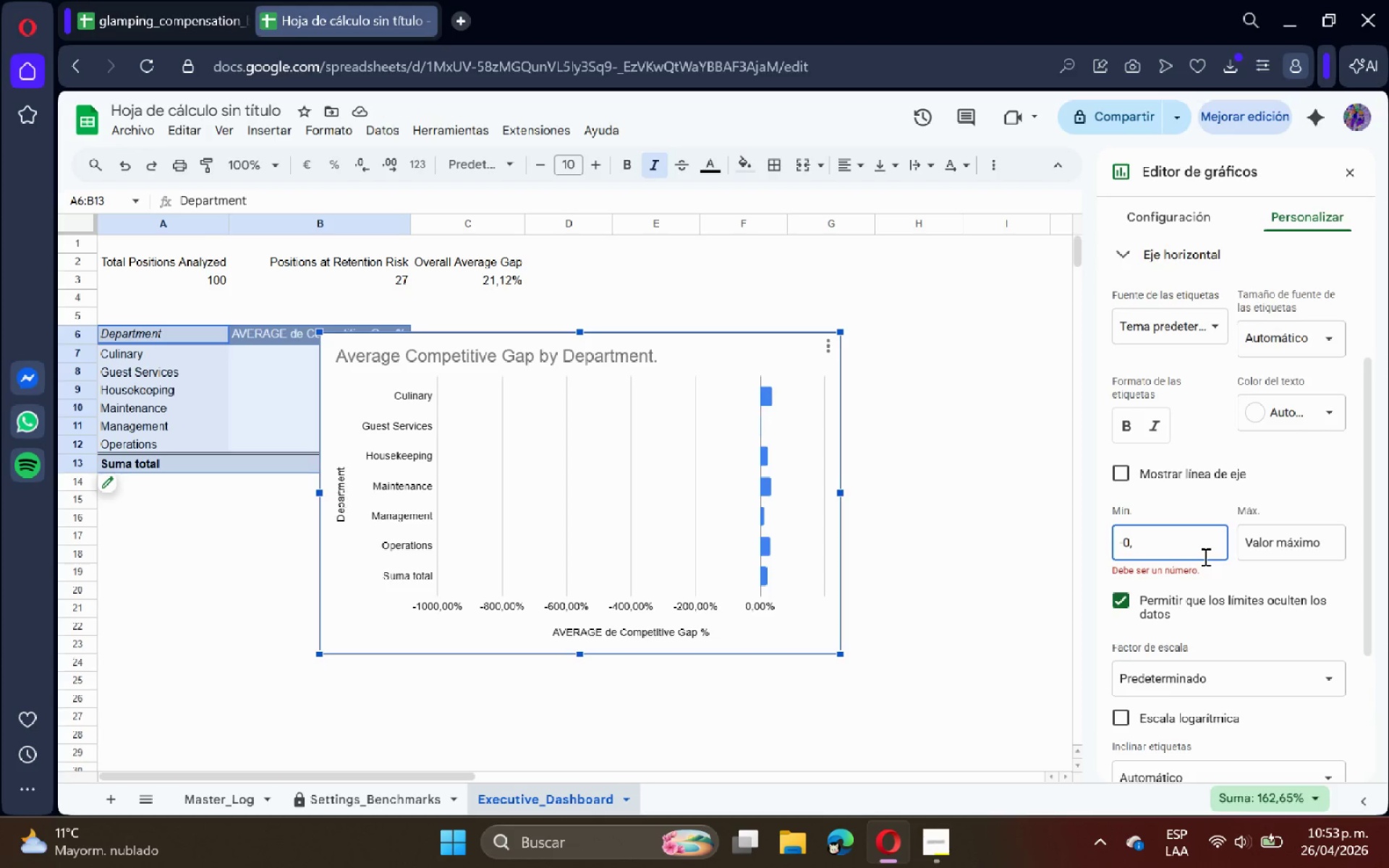 
key(Backspace)
 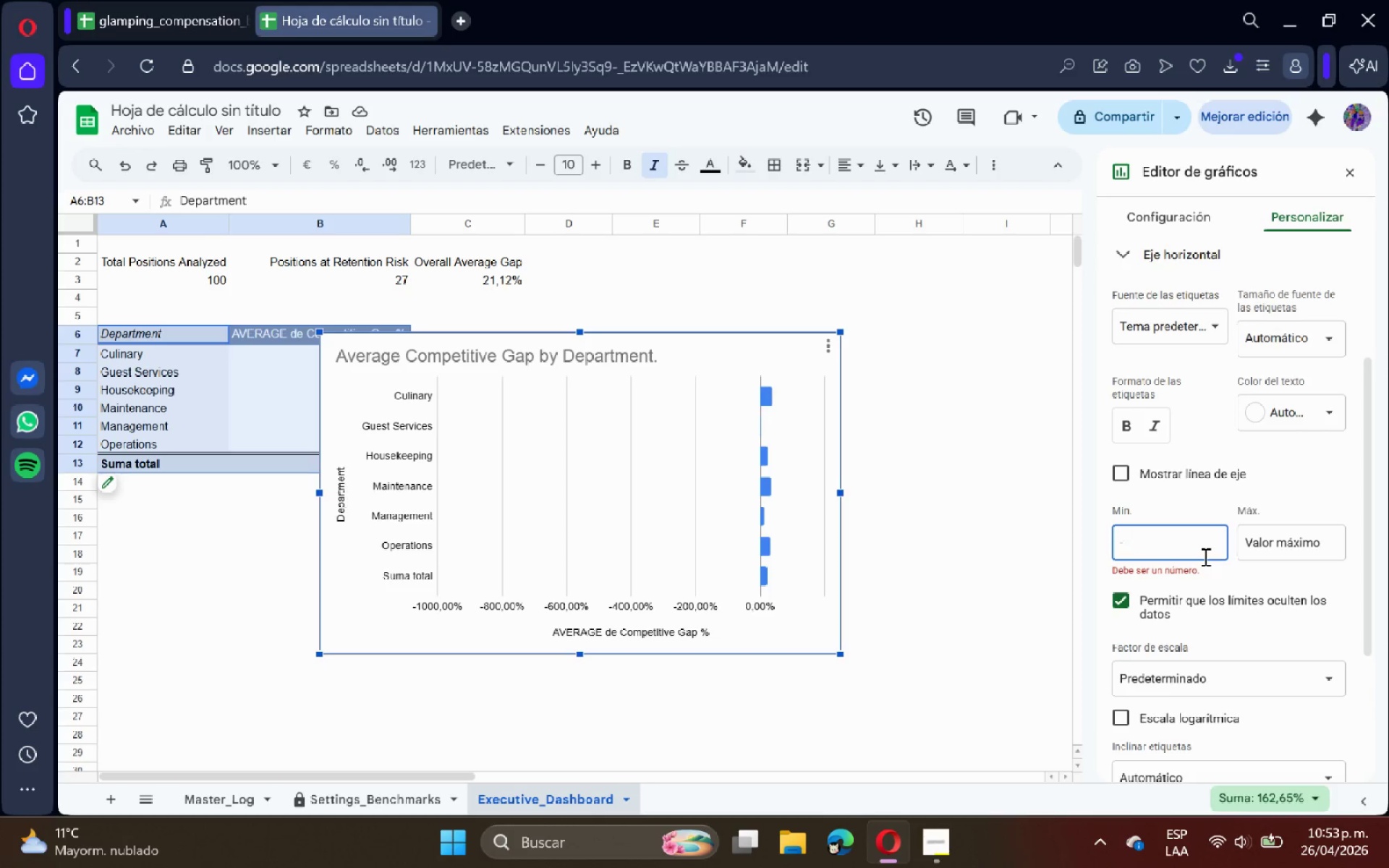 
key(Backspace)
 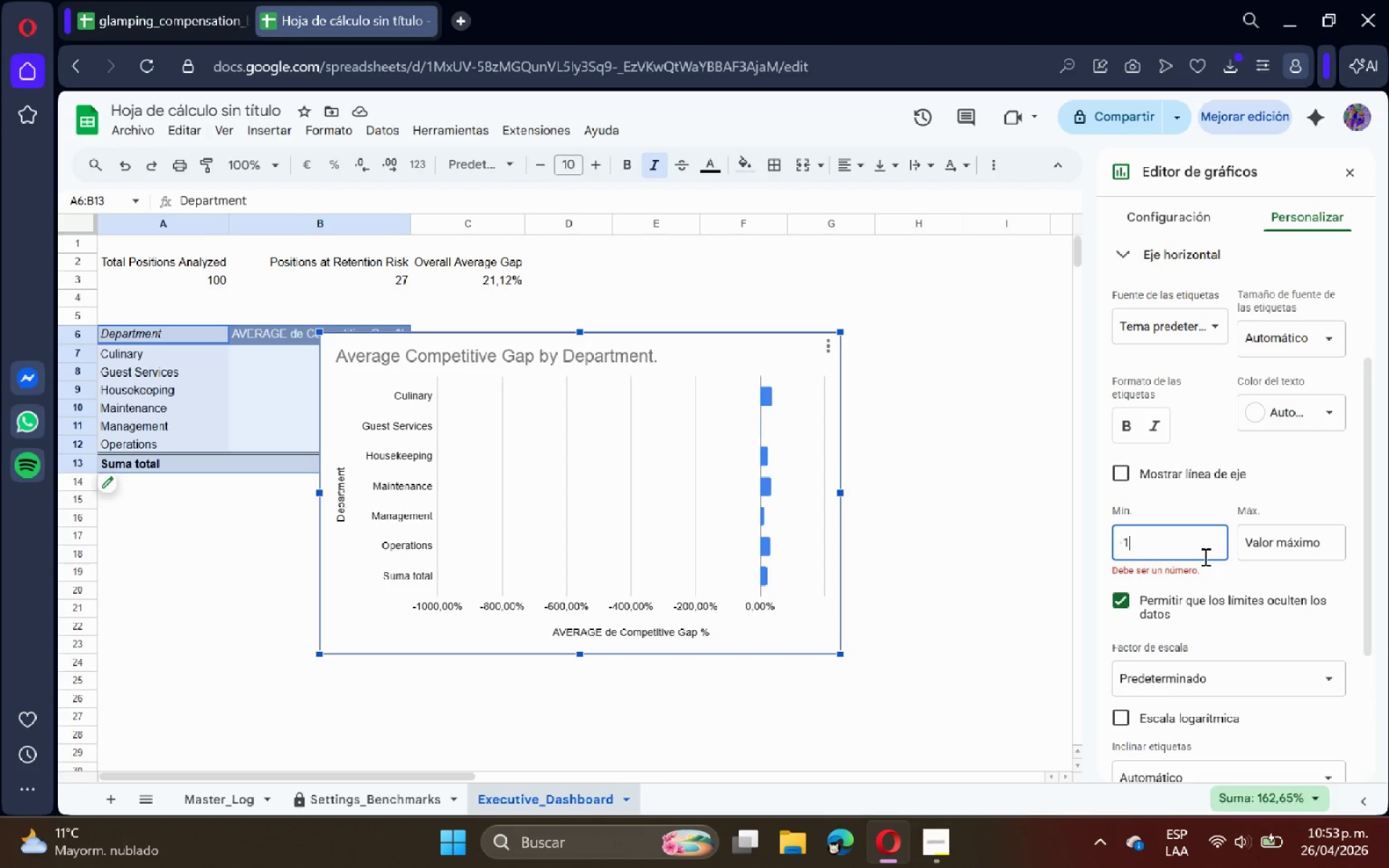 
key(1)
 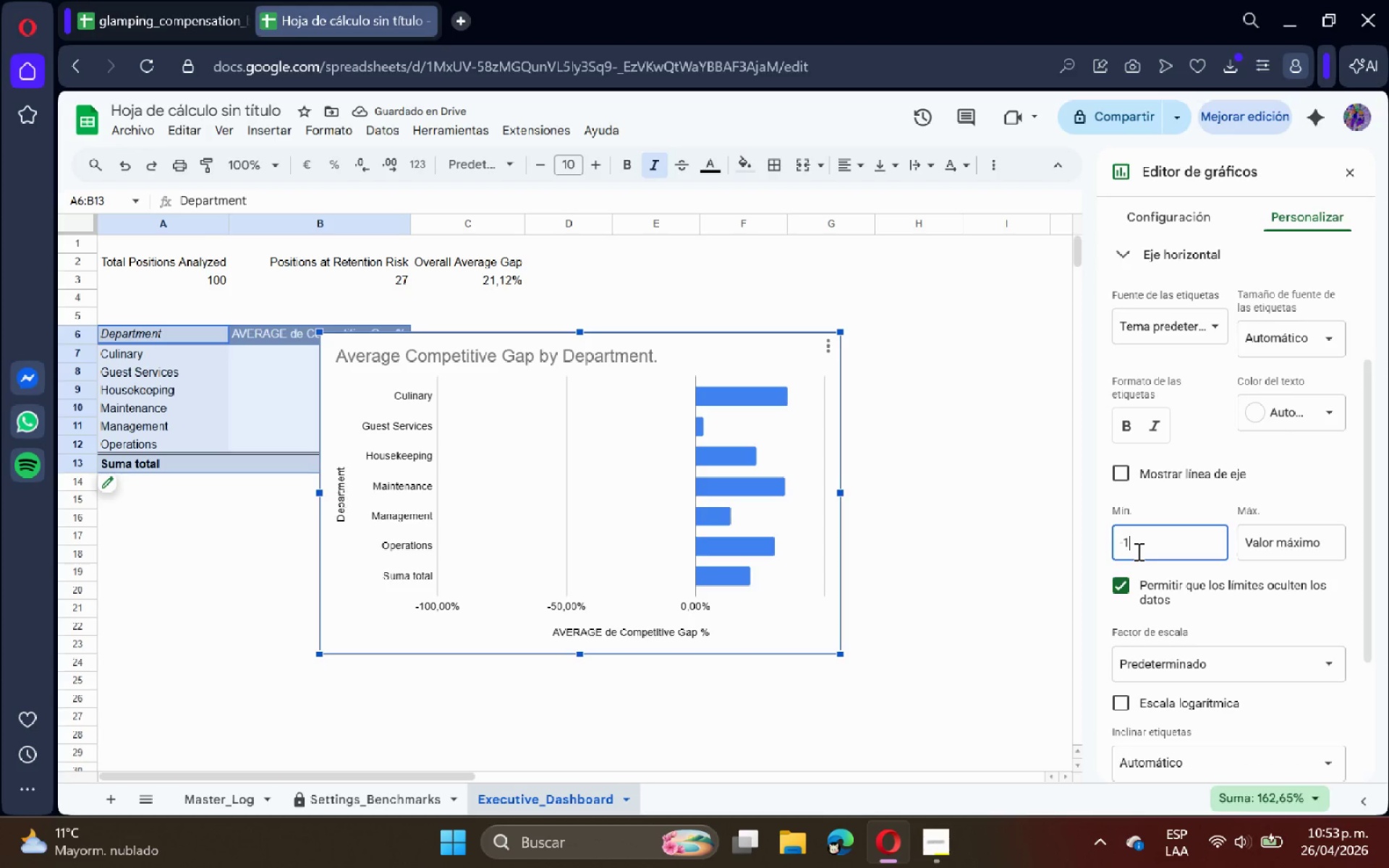 
wait(6.91)
 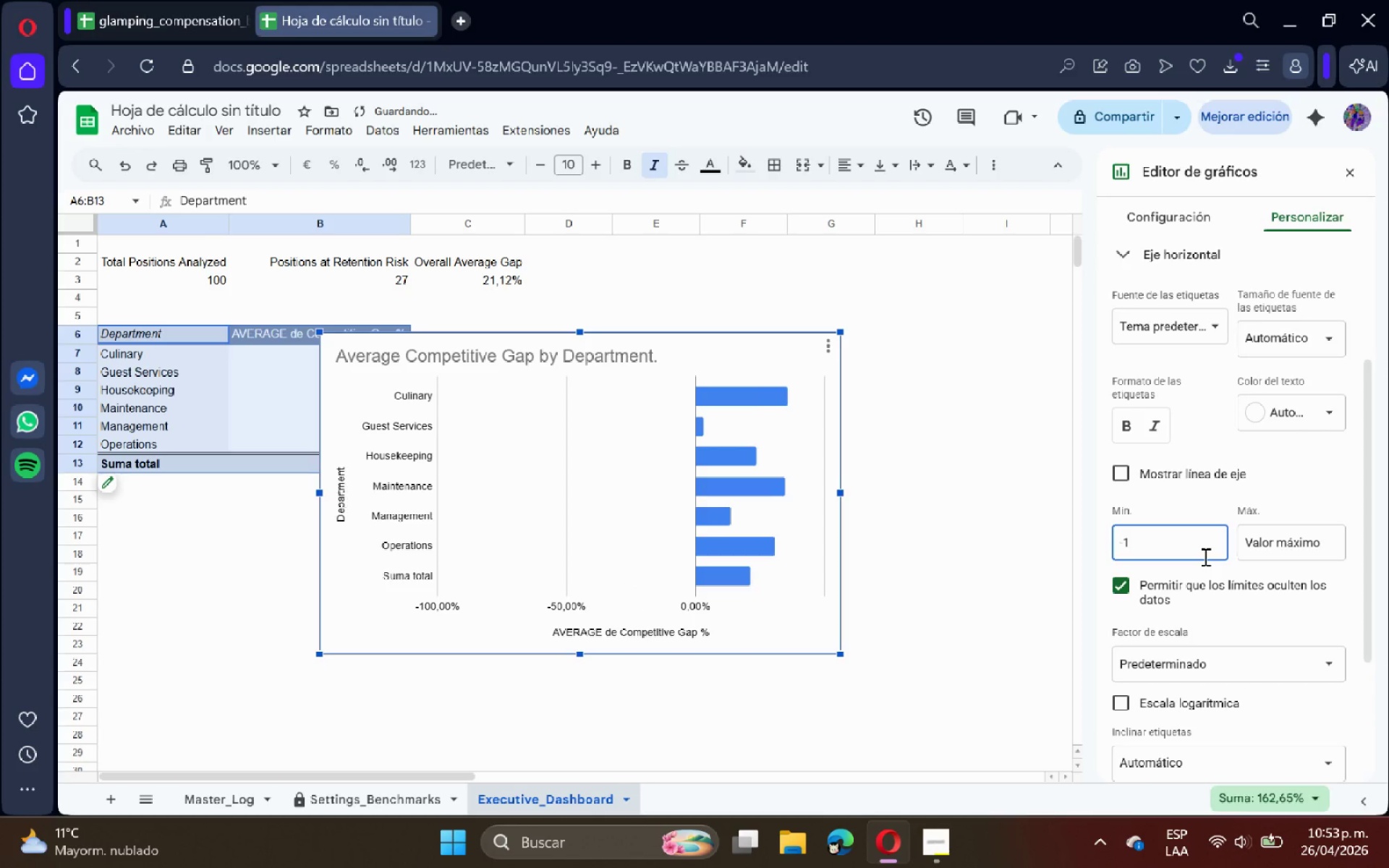 
key(Backspace)
 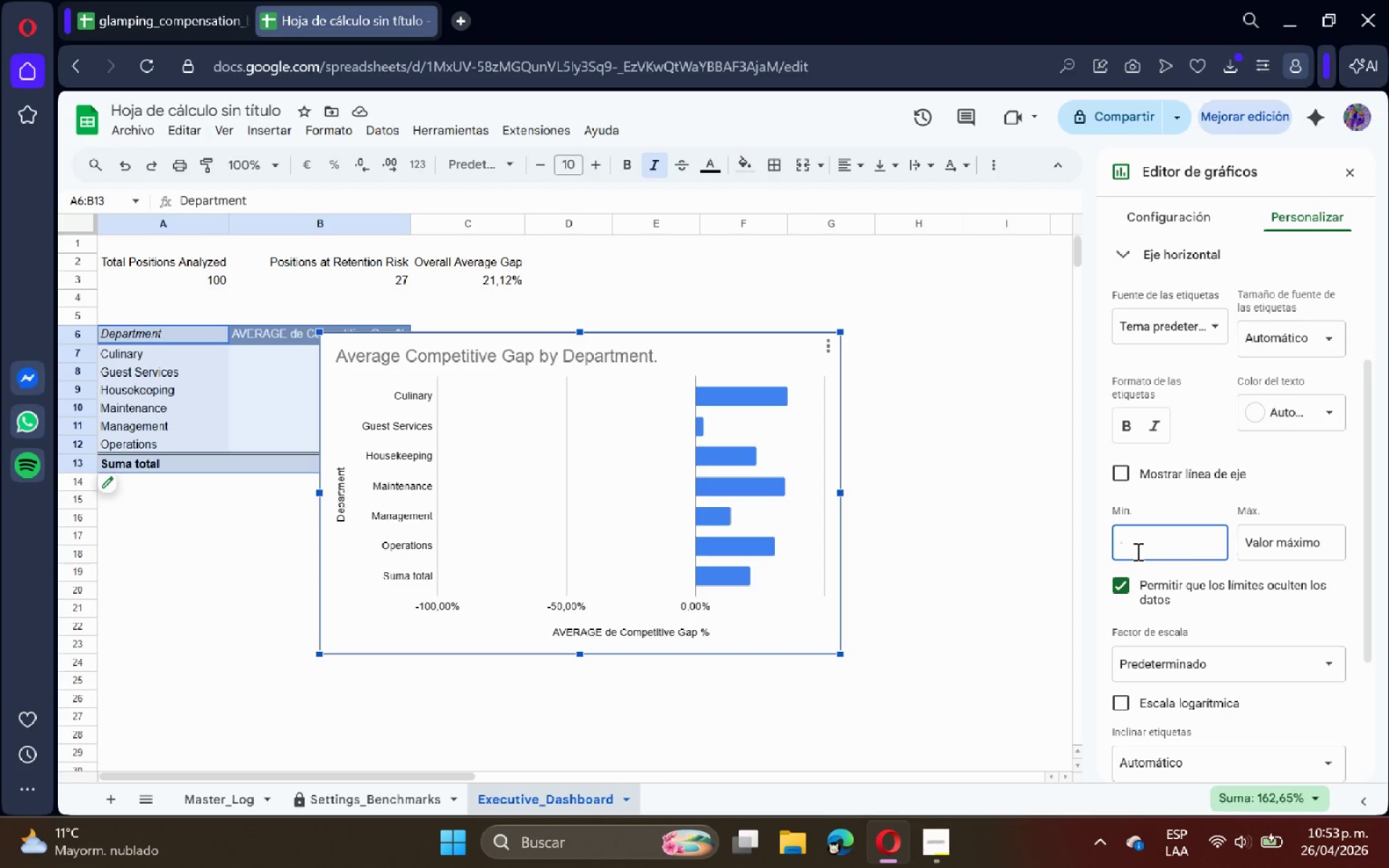 
key(0)
 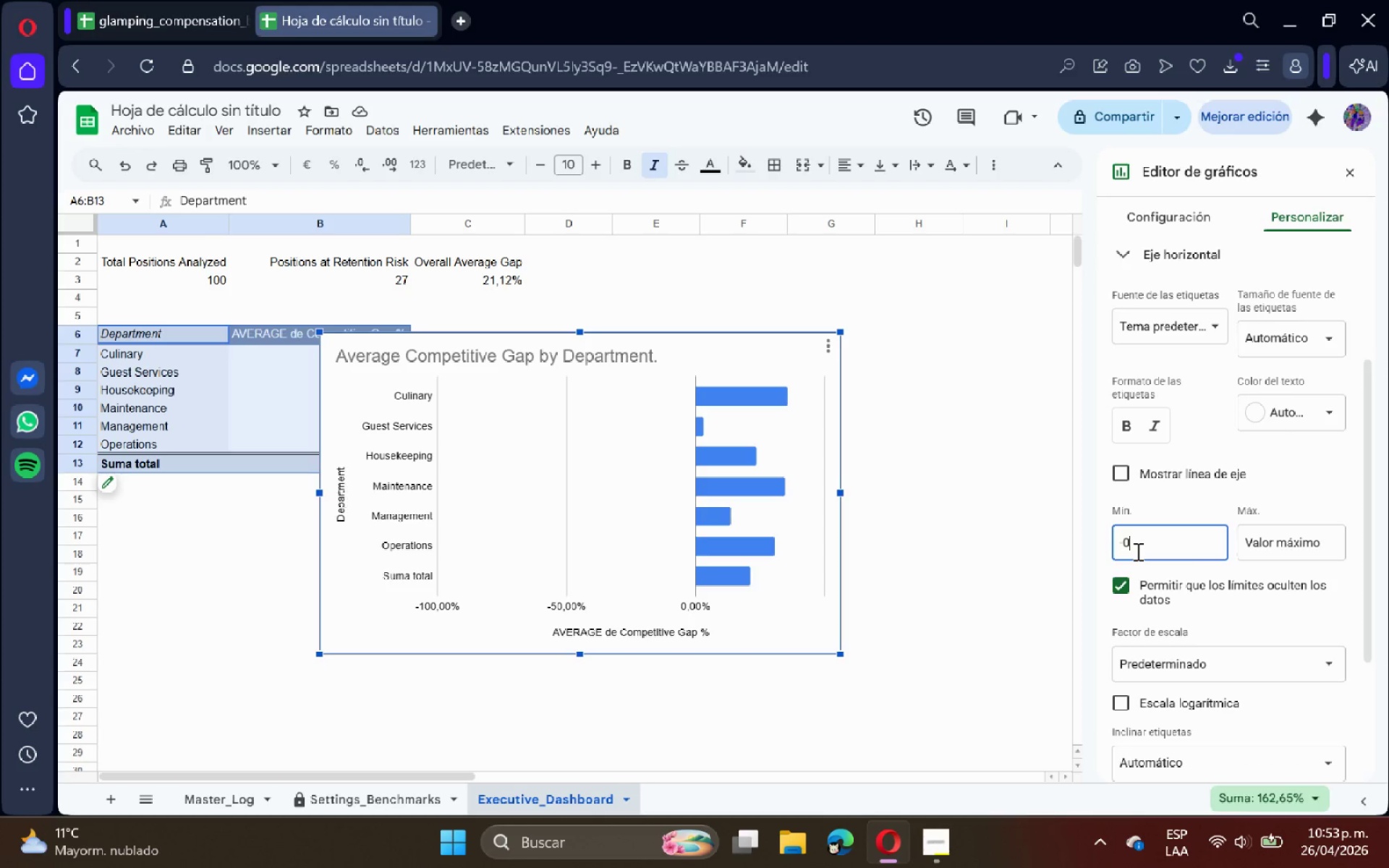 
key(Comma)
 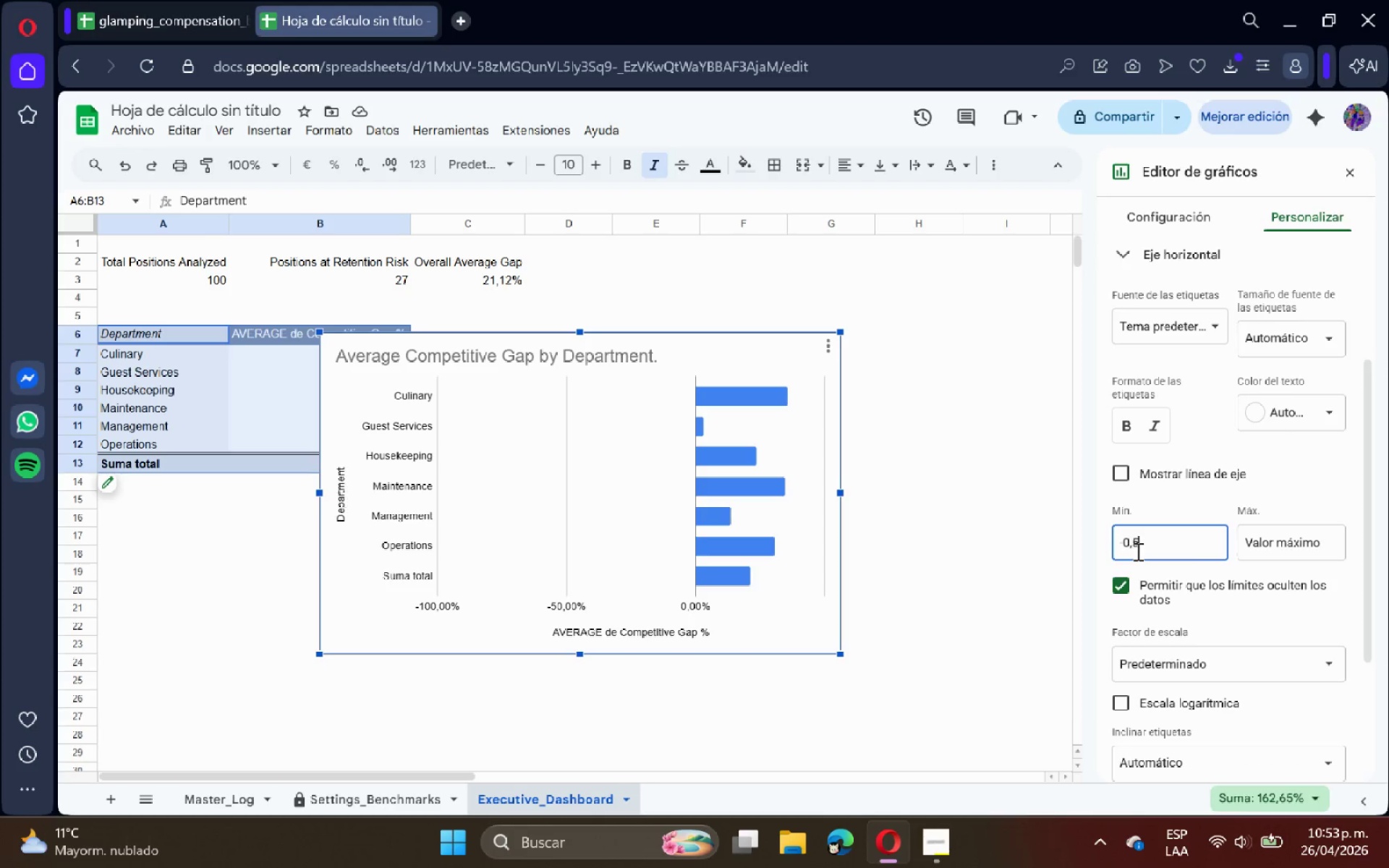 
key(5)
 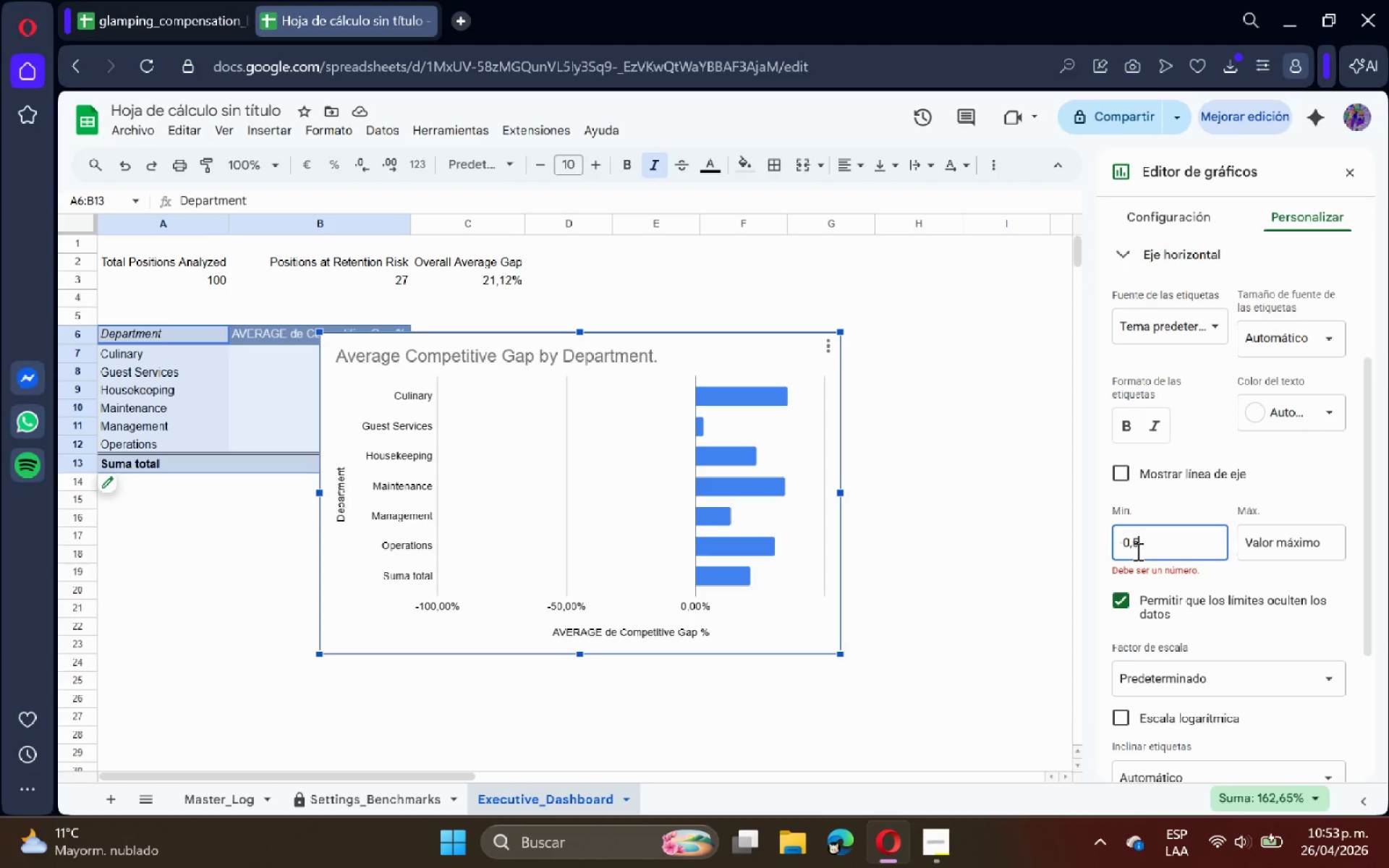 
key(Backspace)
 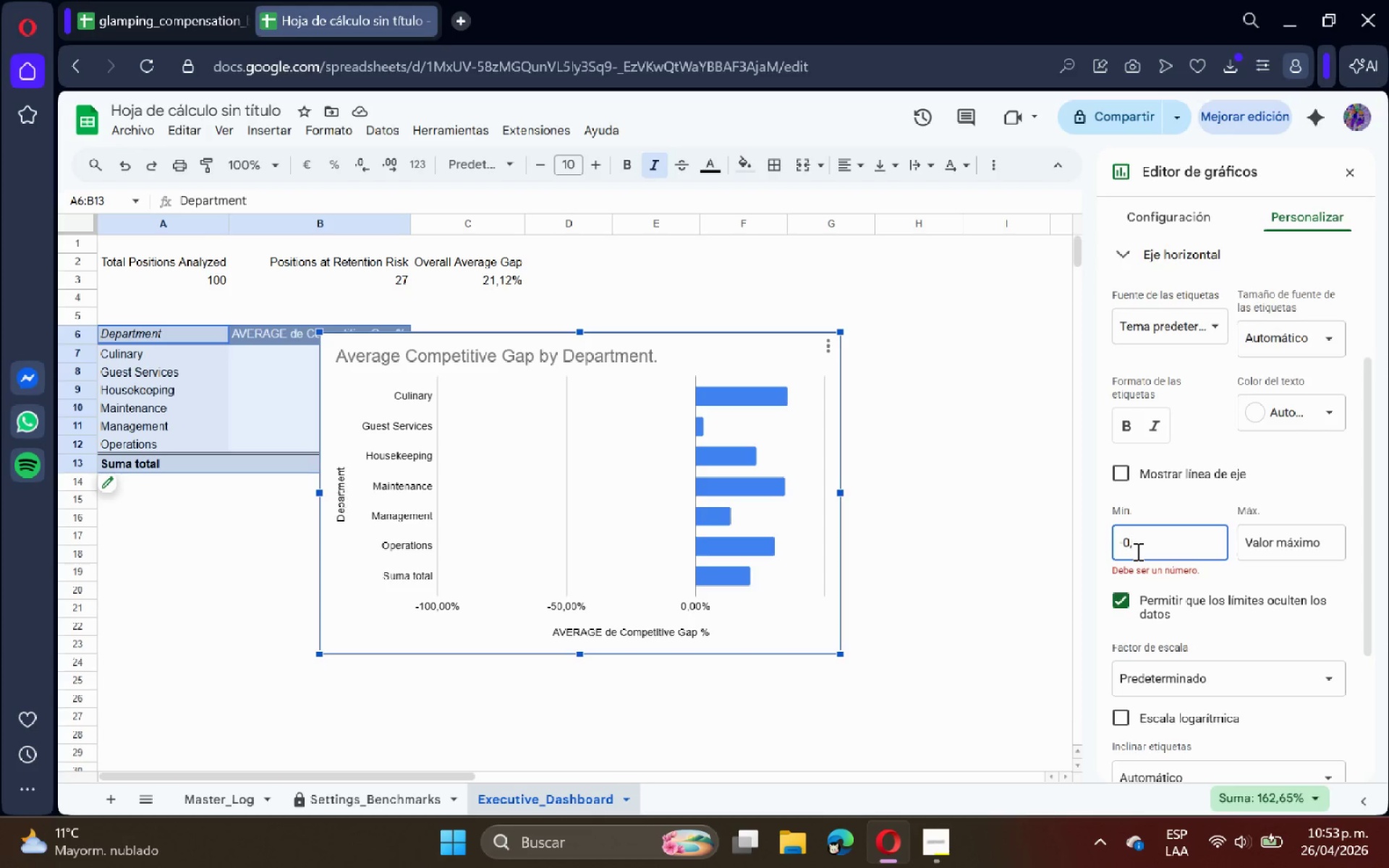 
key(Backspace)
 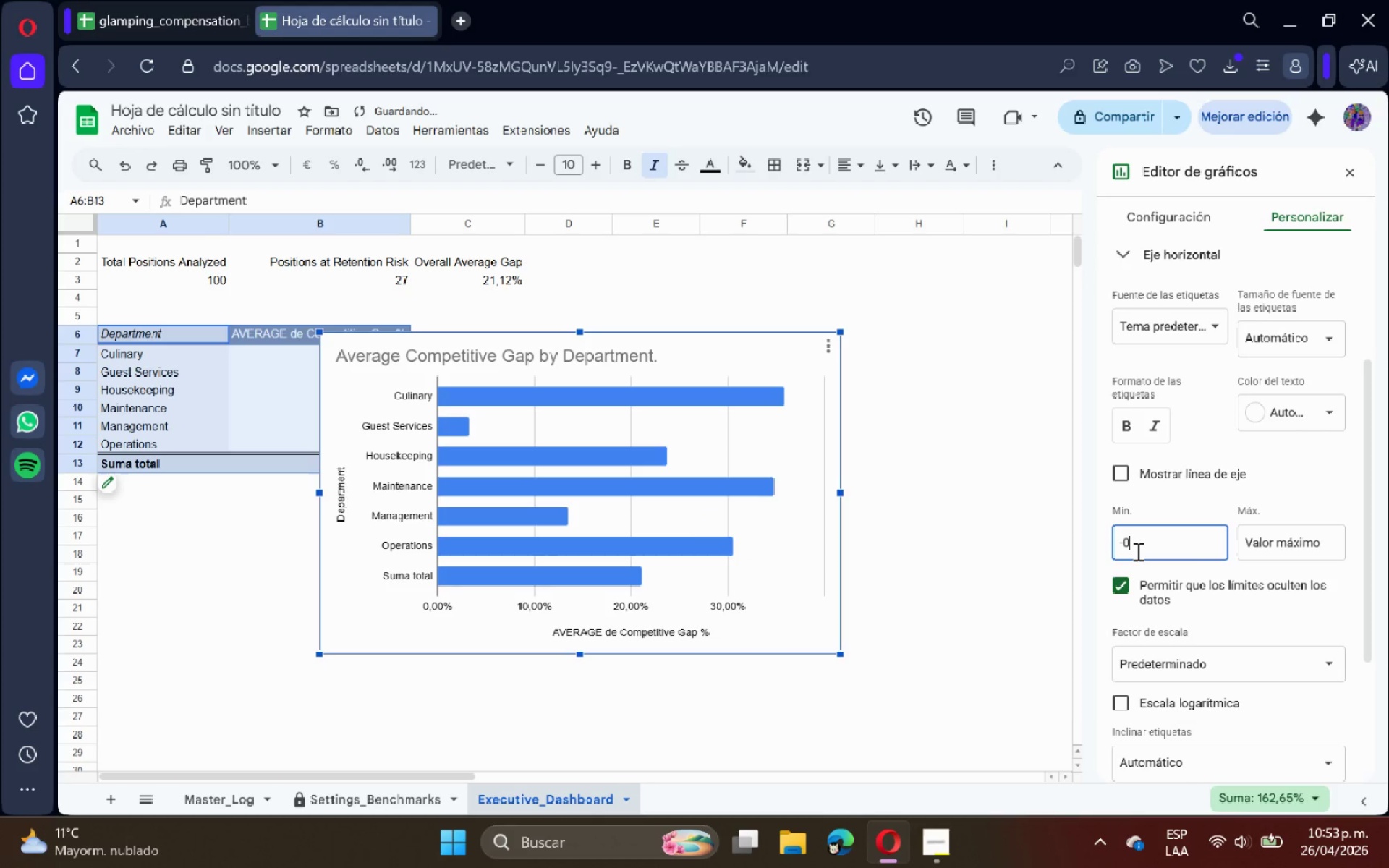 
key(Period)
 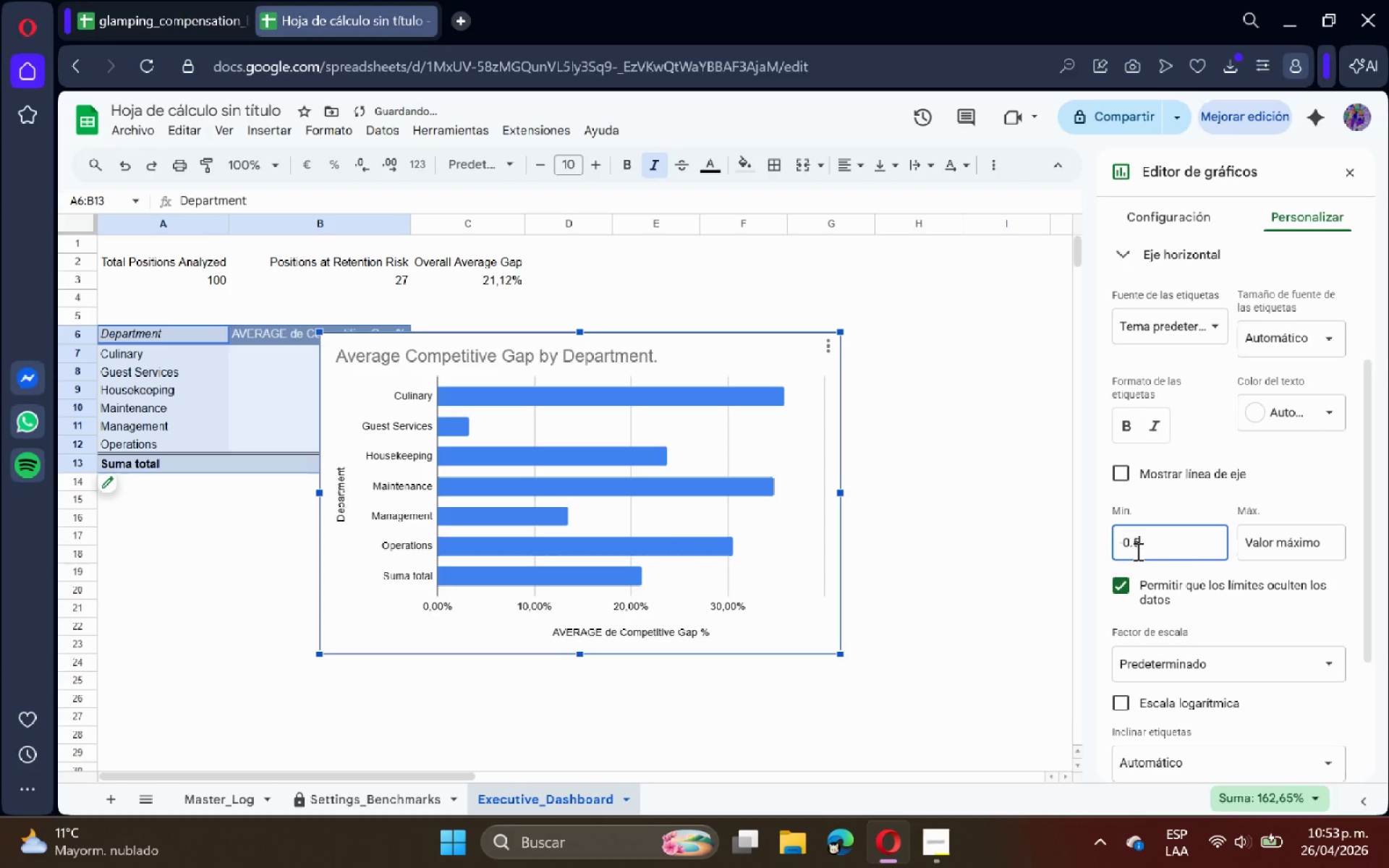 
key(5)
 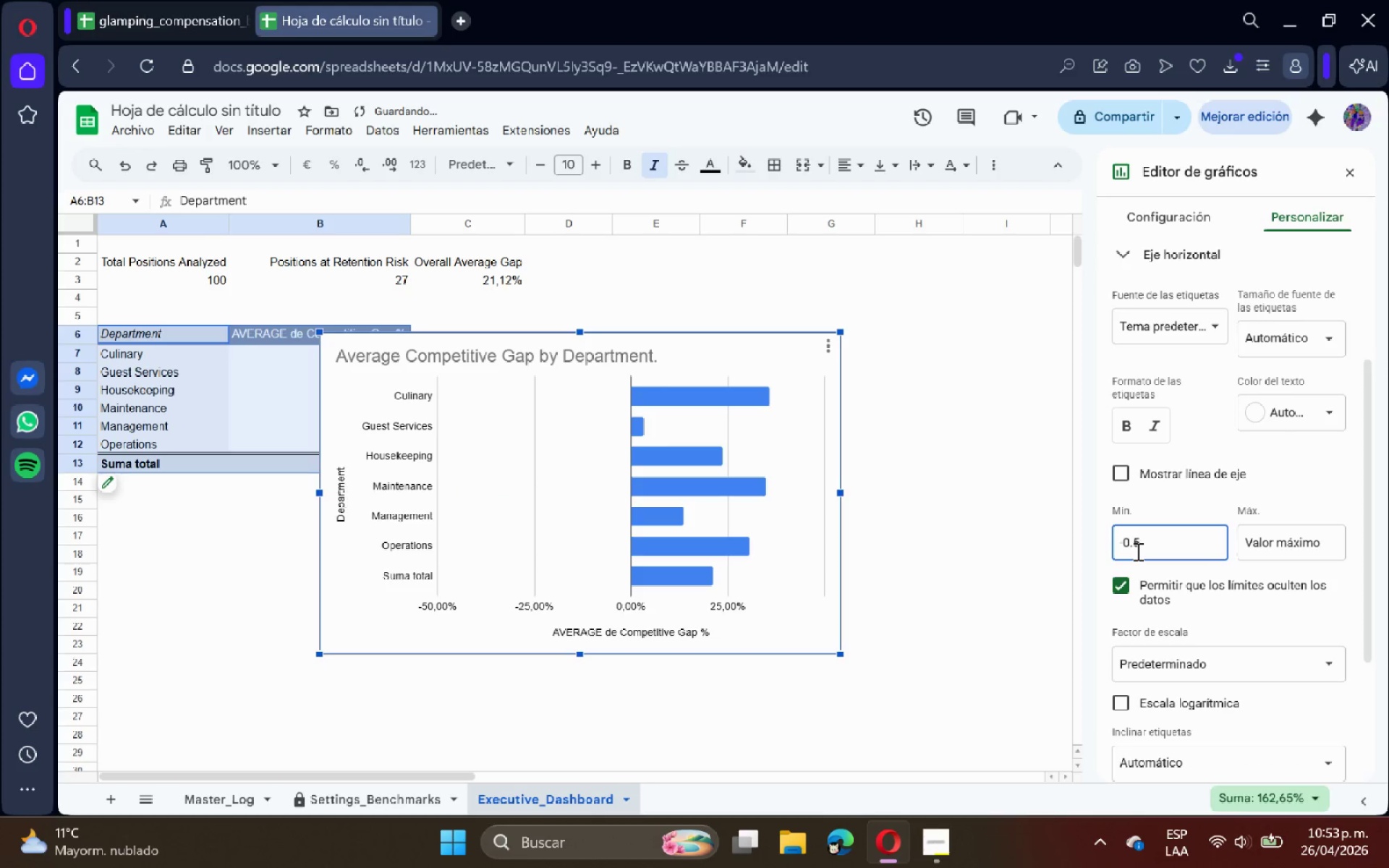 
left_click([1267, 479])
 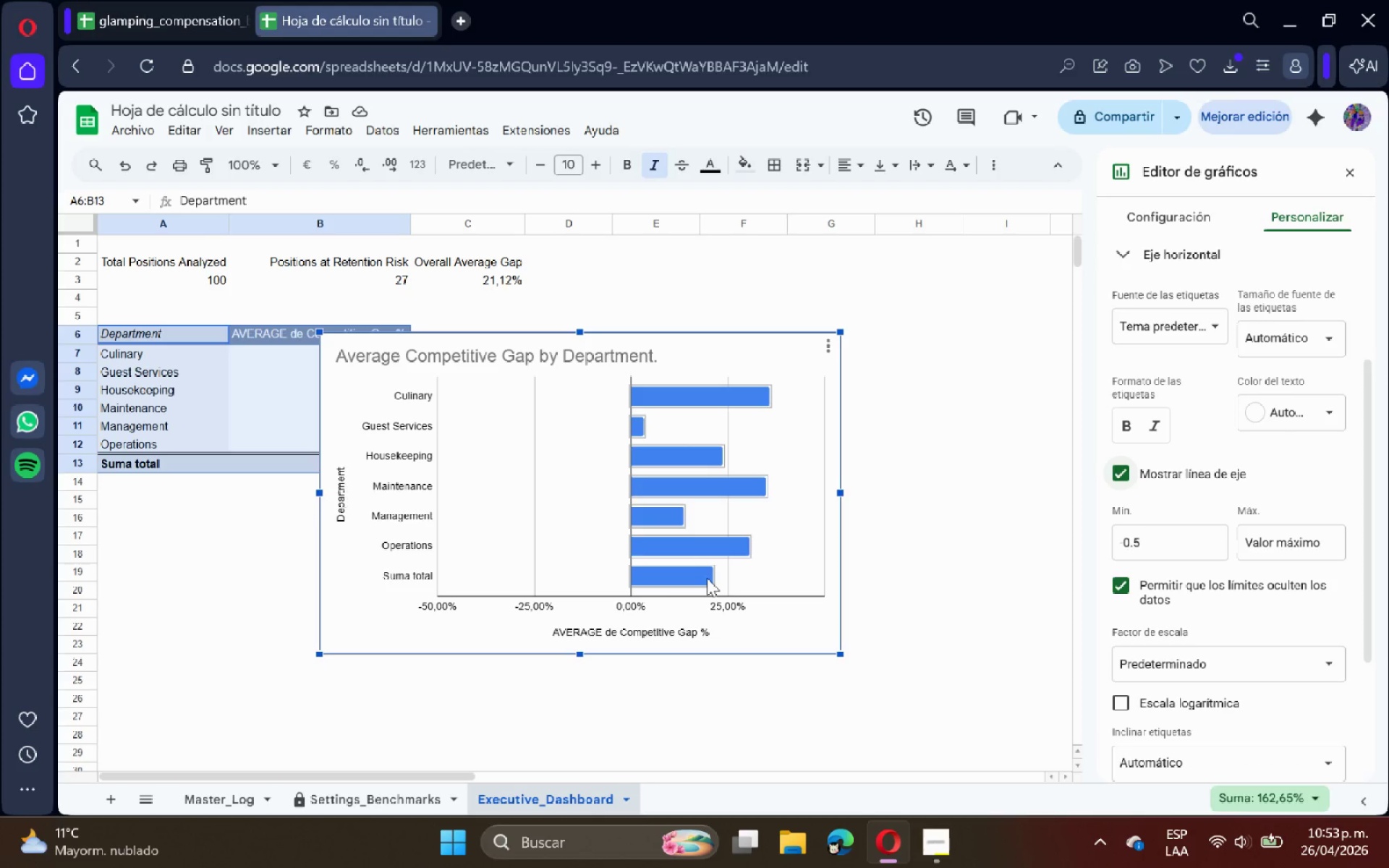 
wait(14.25)
 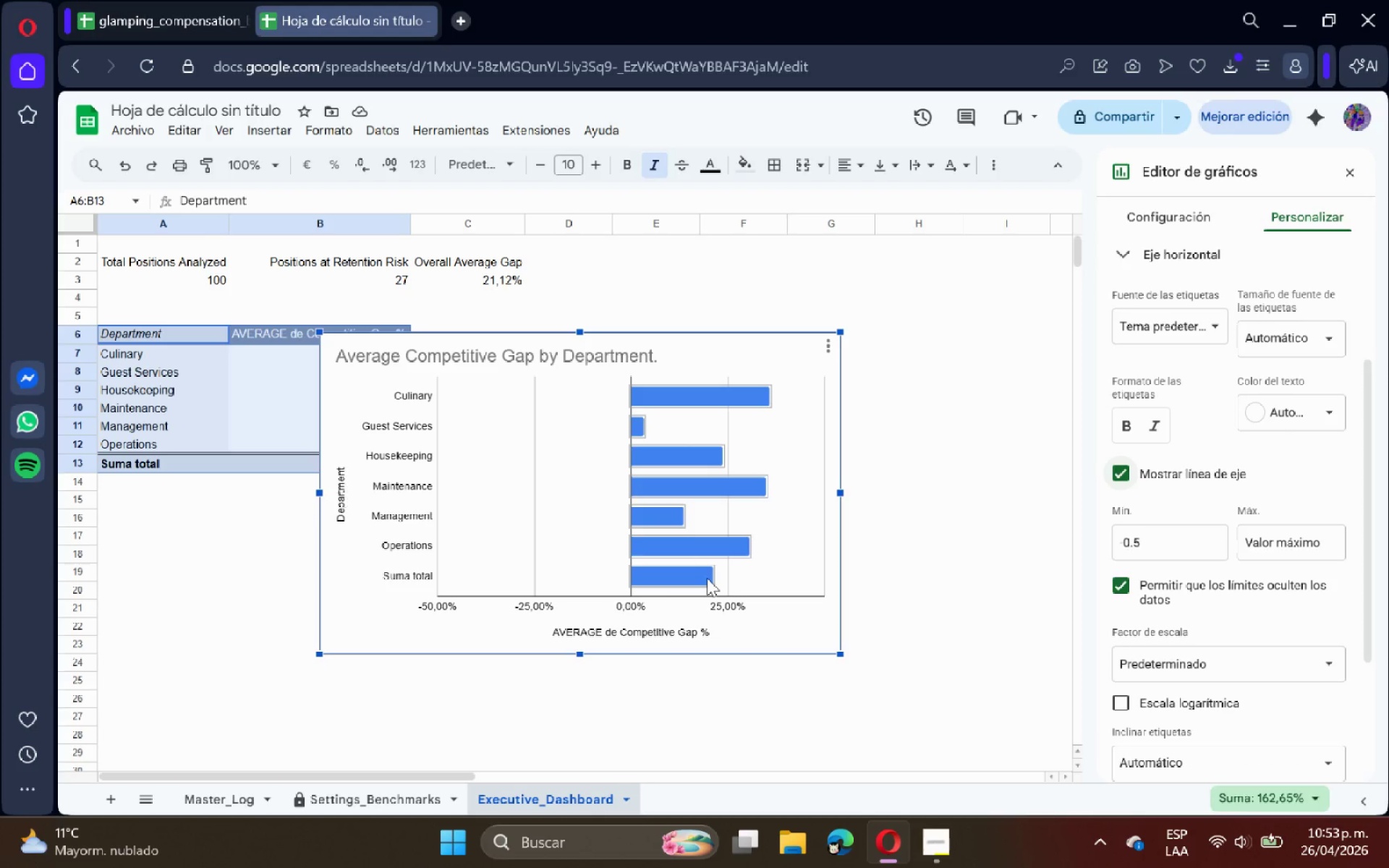 
scroll: coordinate [1275, 485], scroll_direction: down, amount: 3.0
 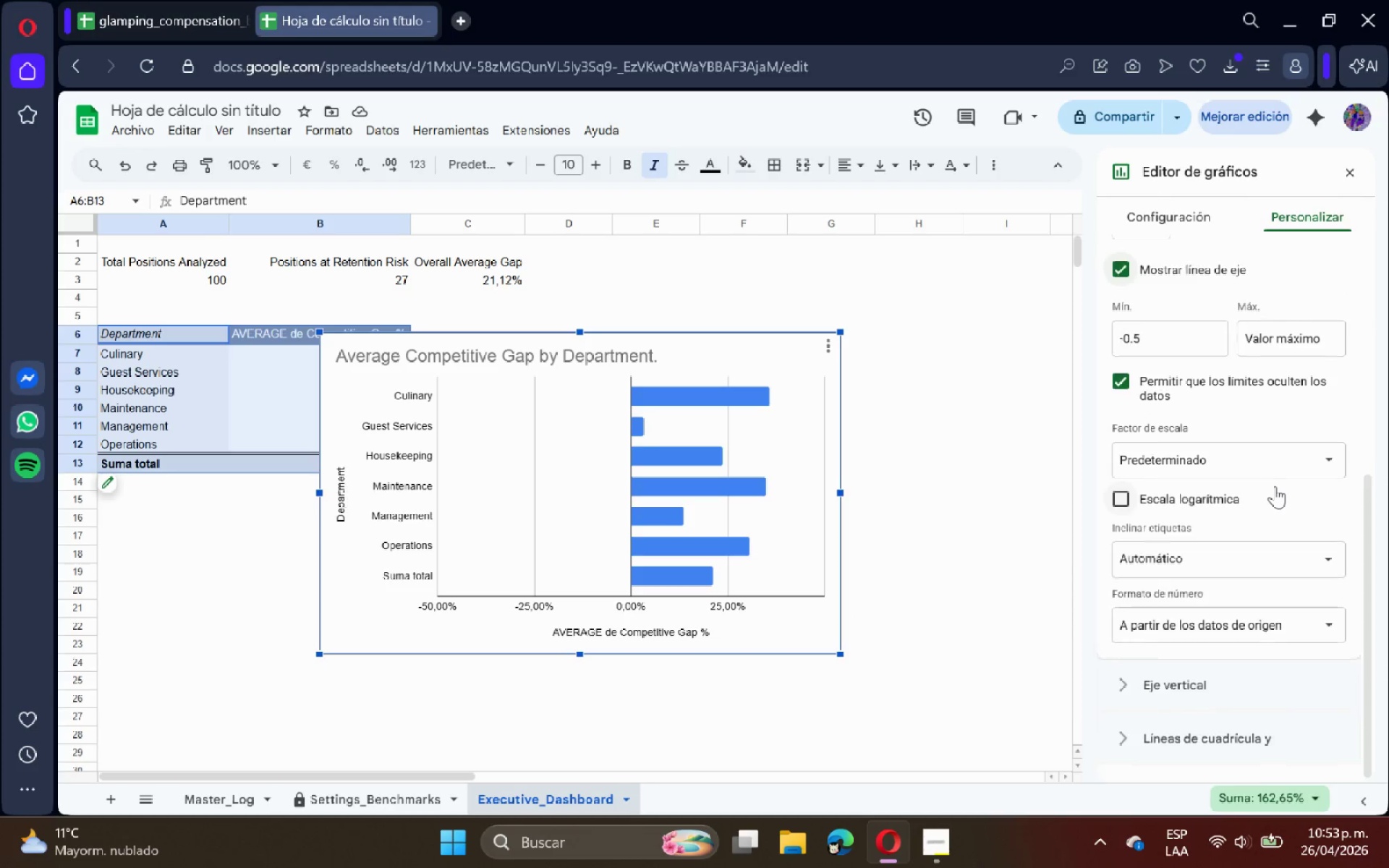 
scroll: coordinate [1275, 486], scroll_direction: up, amount: 3.0
 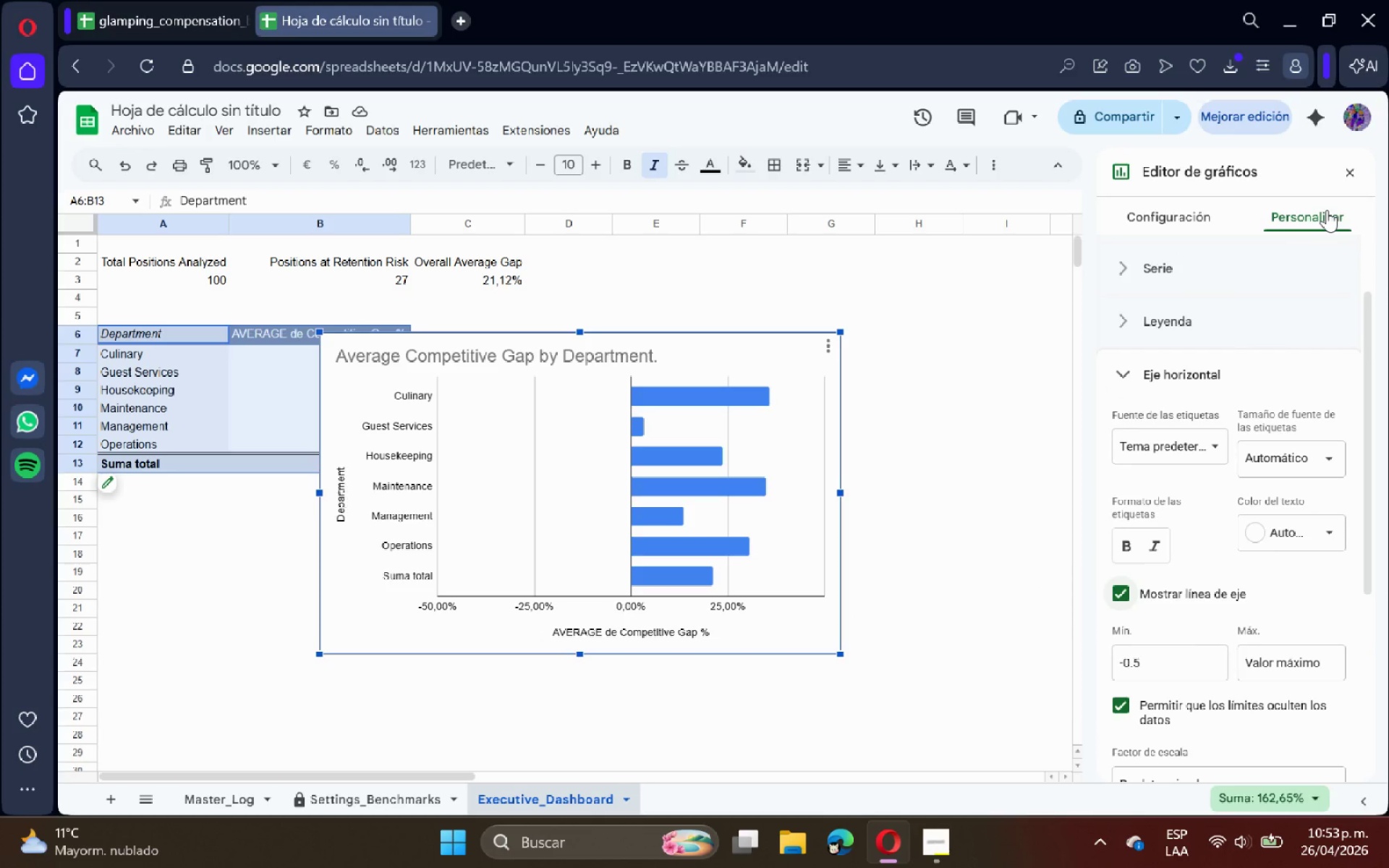 
wait(10.9)
 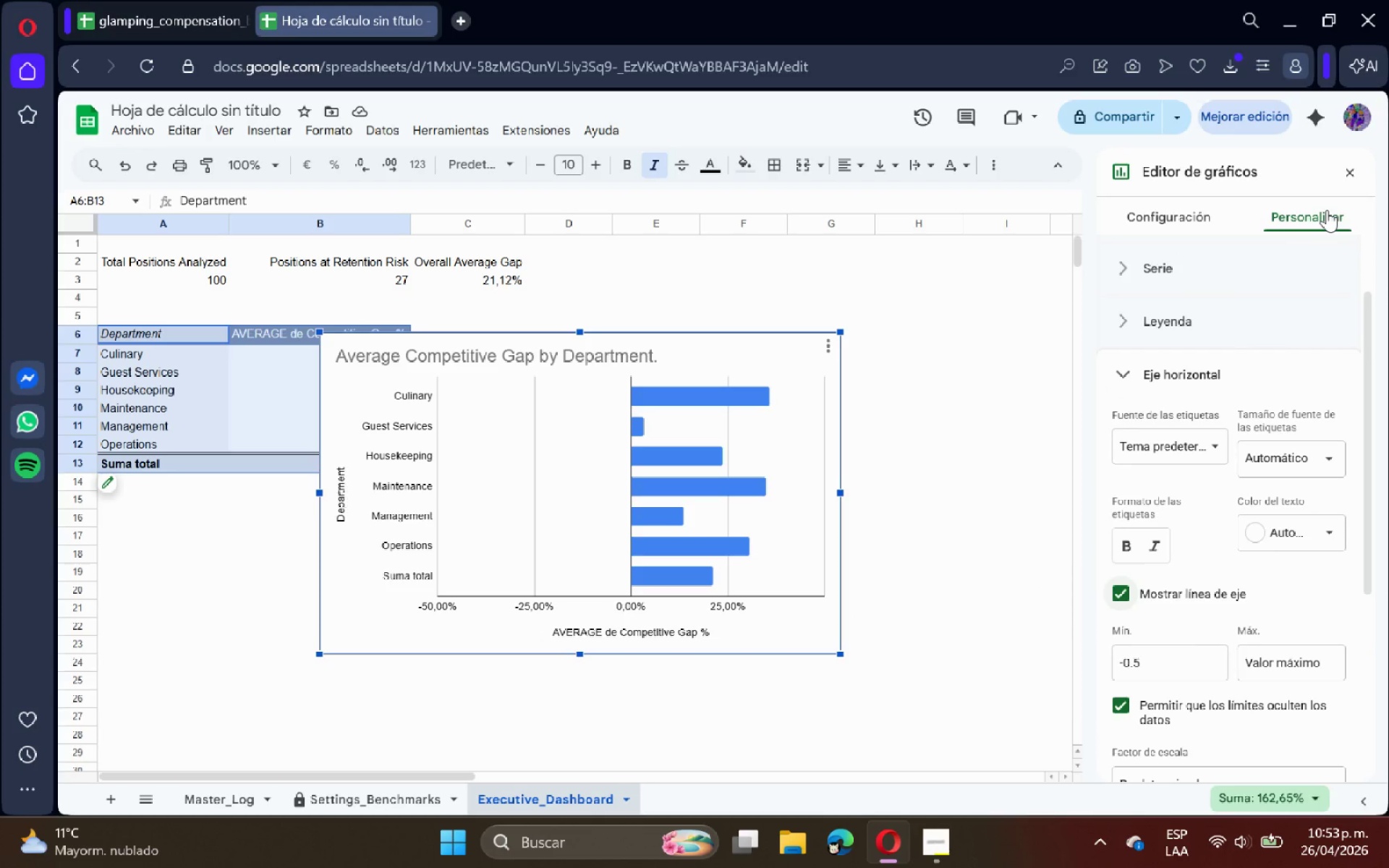 
left_click([1343, 171])
 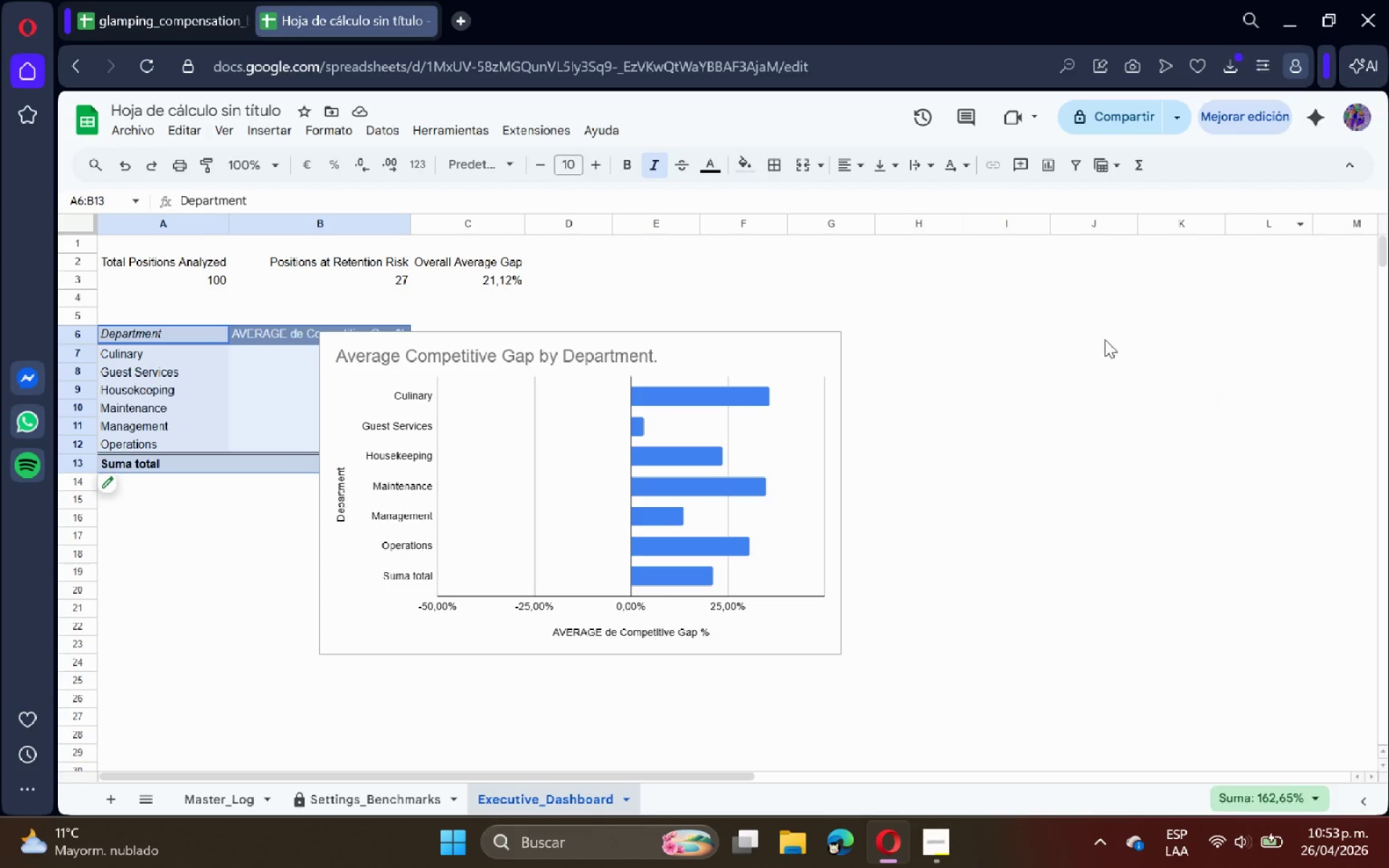 
left_click([1026, 393])
 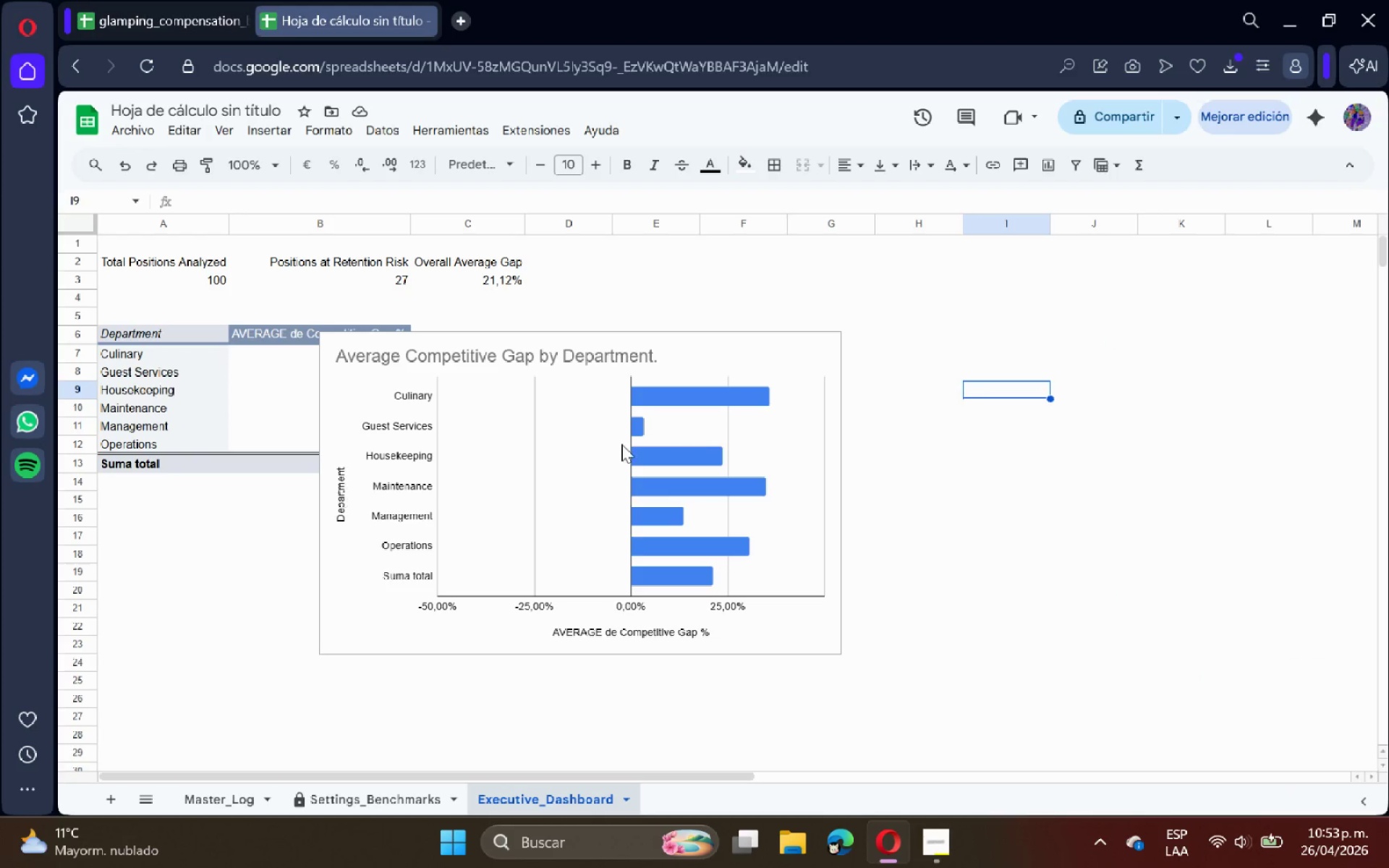 
left_click([539, 454])
 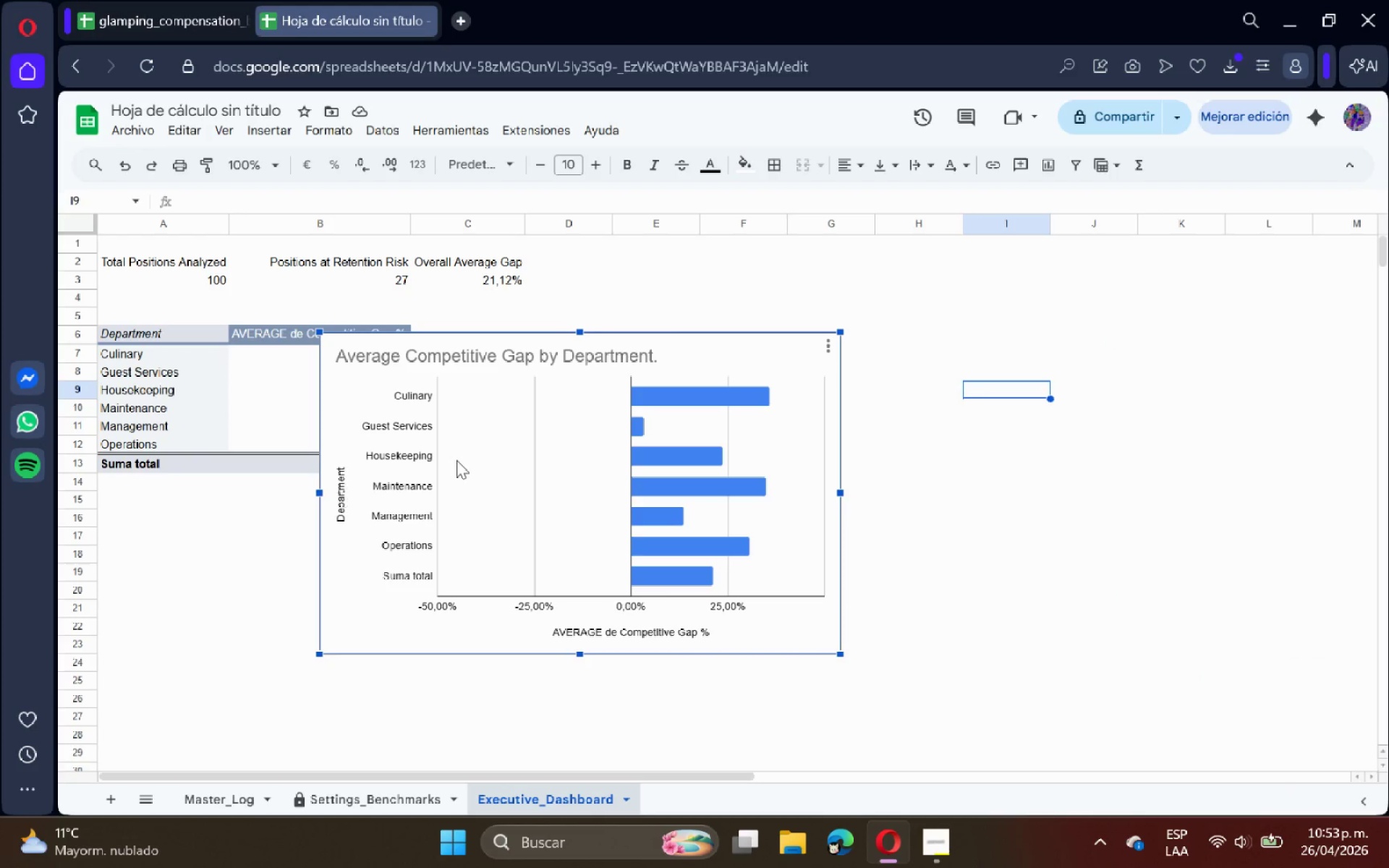 
left_click_drag(start_coordinate=[430, 464], to_coordinate=[543, 439])
 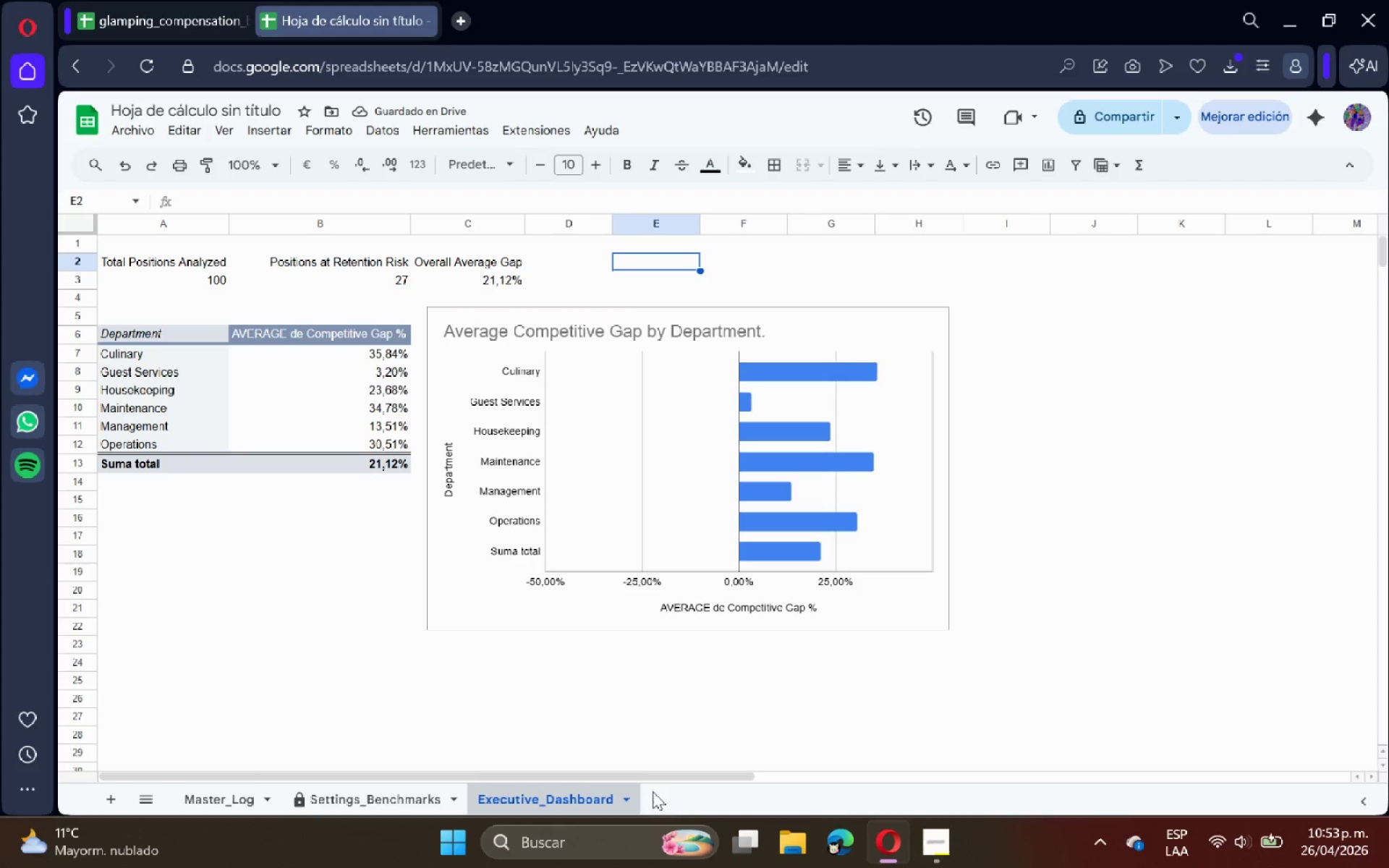 
wait(5.36)
 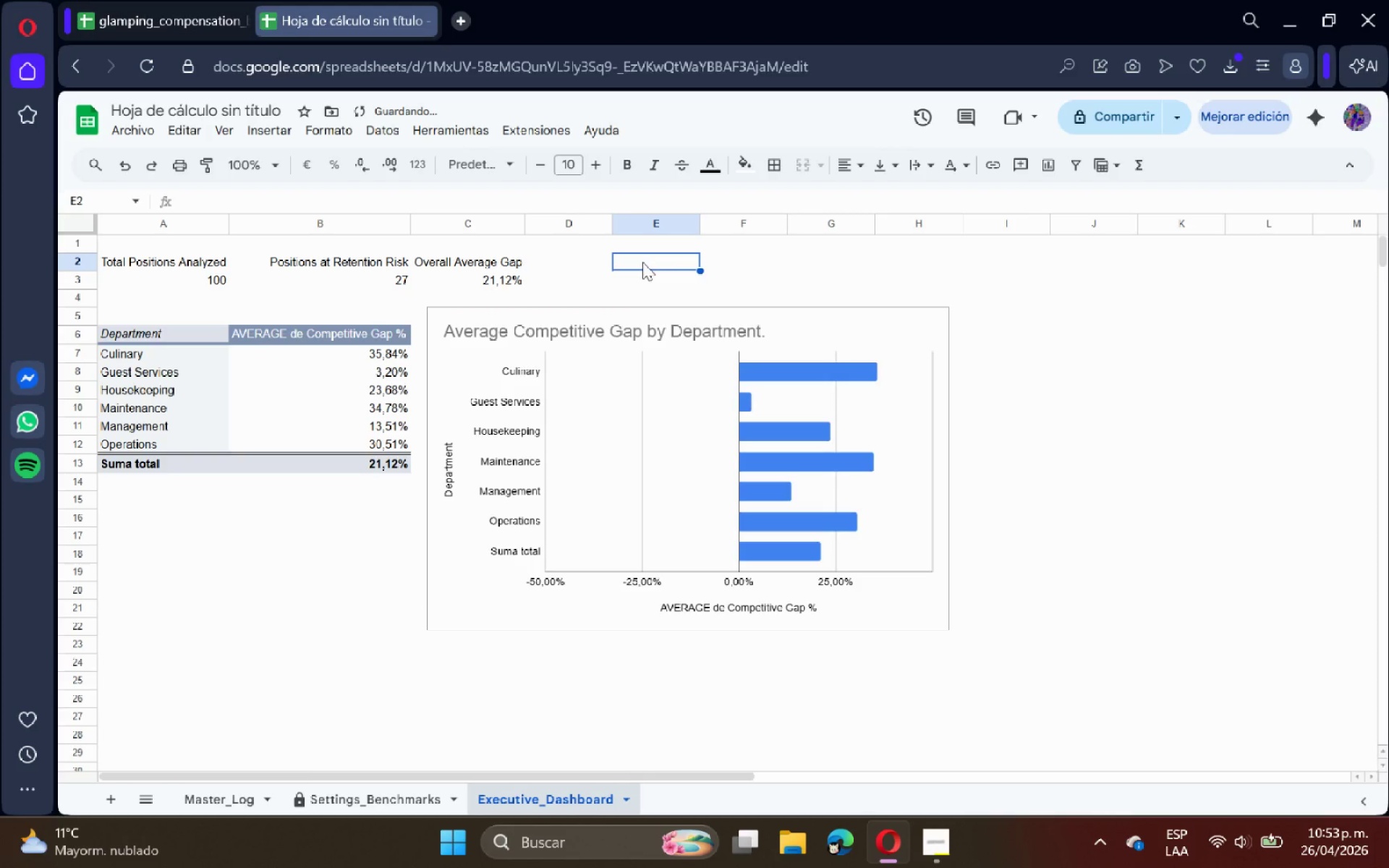 
left_click([1058, 547])
 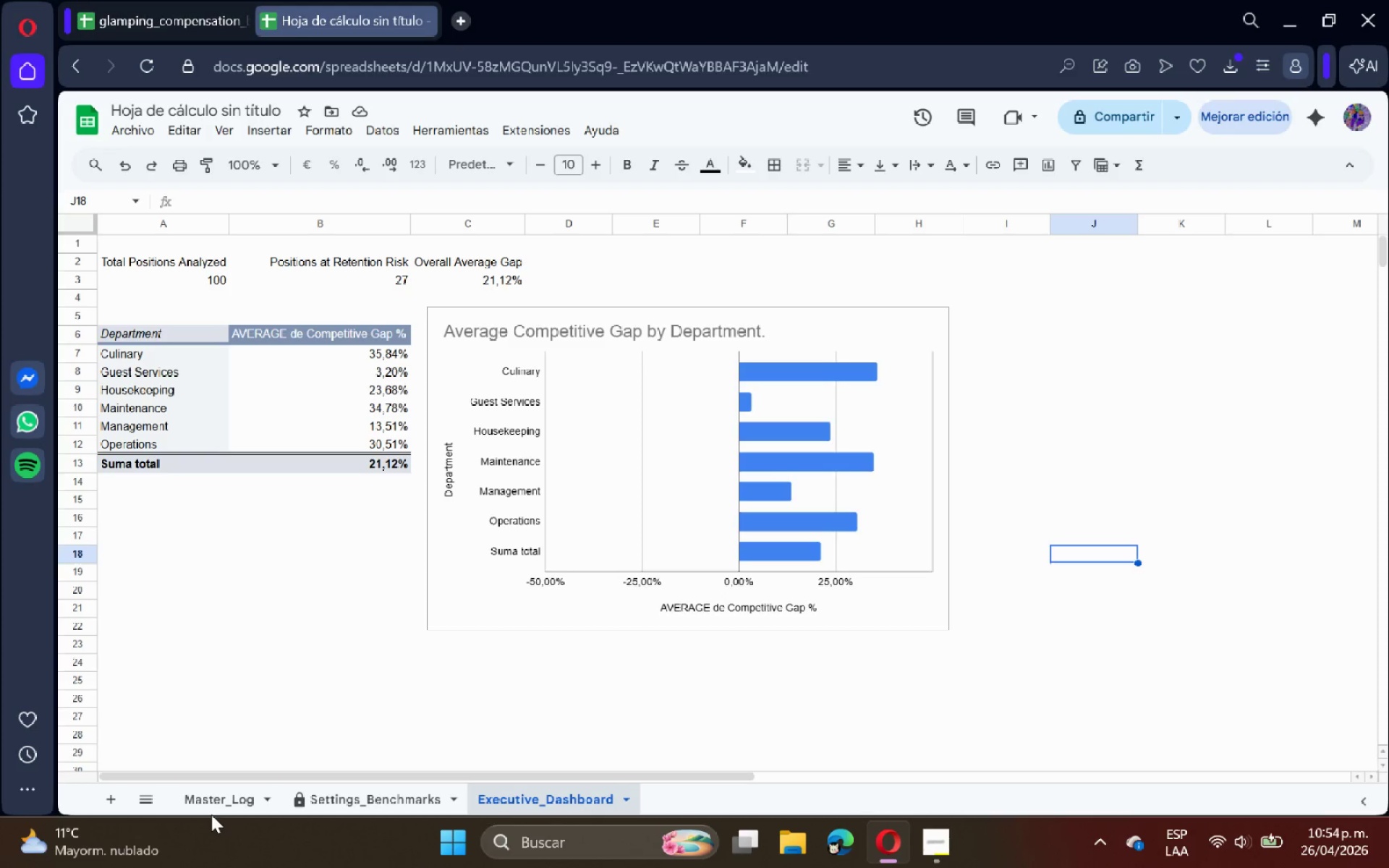 
wait(6.62)
 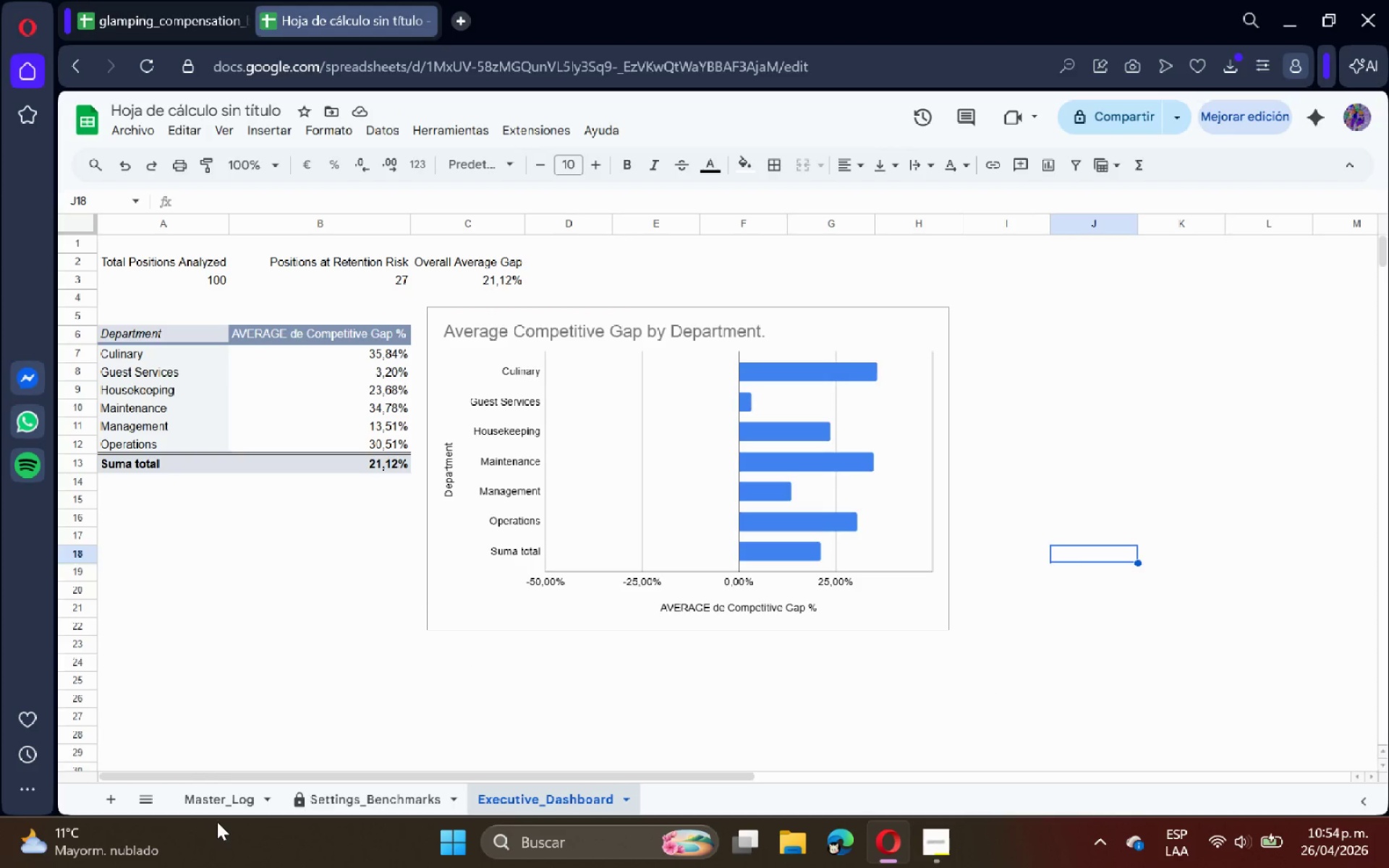 
left_click([934, 843])